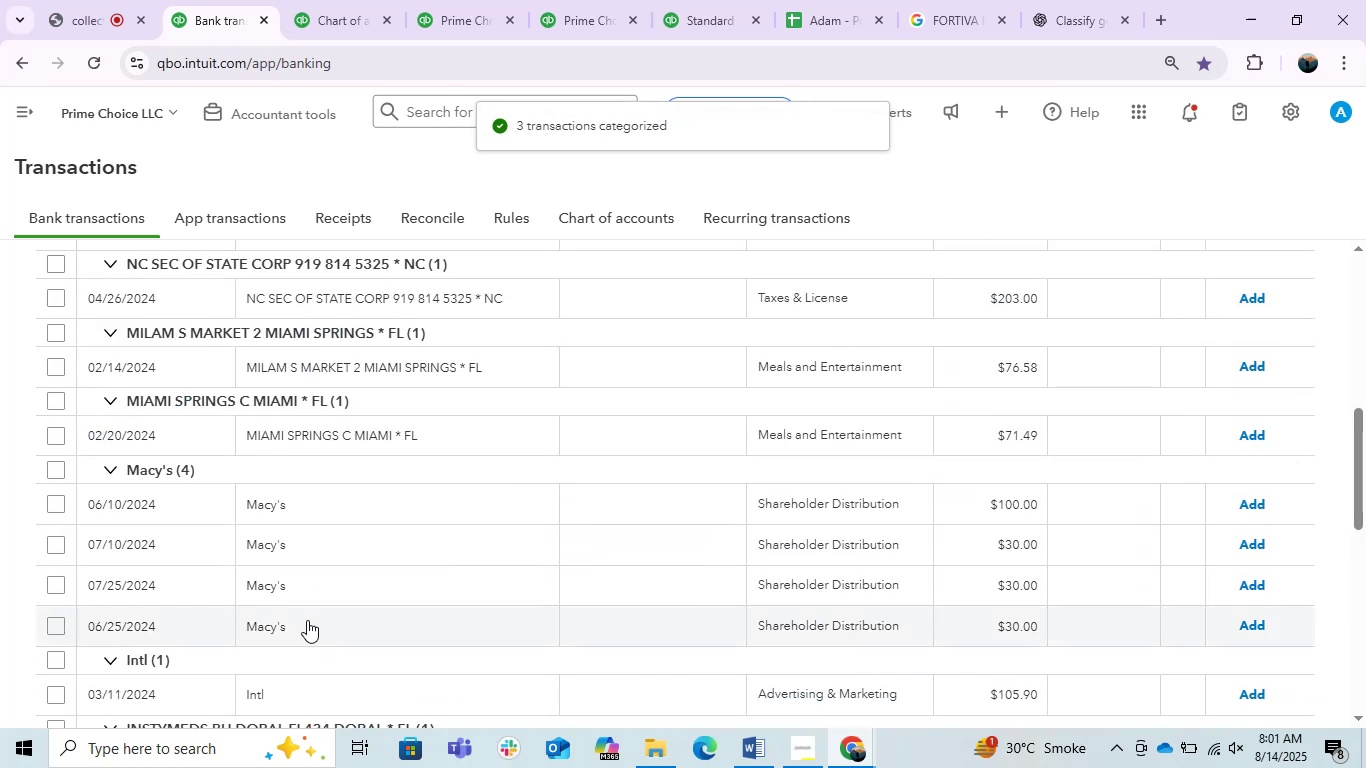 
scroll: coordinate [307, 620], scroll_direction: up, amount: 1.0
 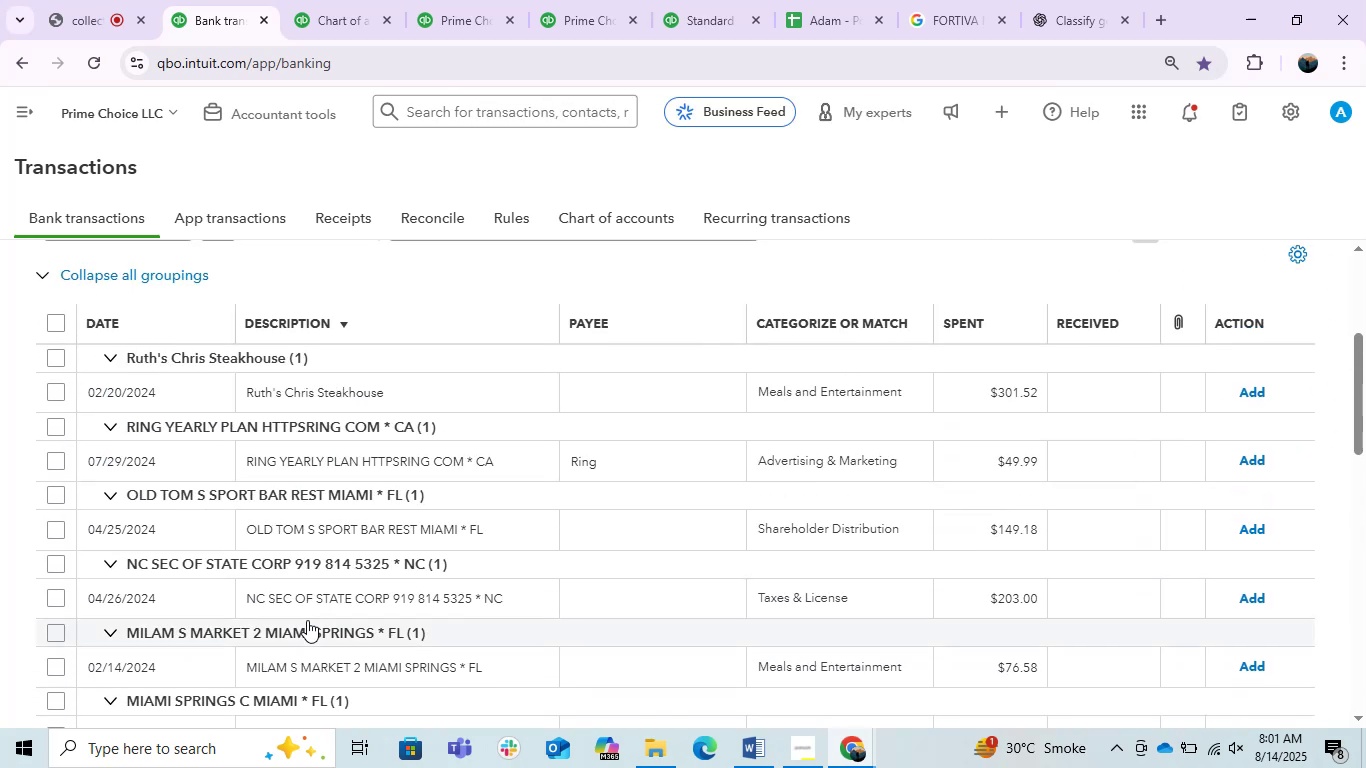 
scroll: coordinate [307, 620], scroll_direction: down, amount: 4.0
 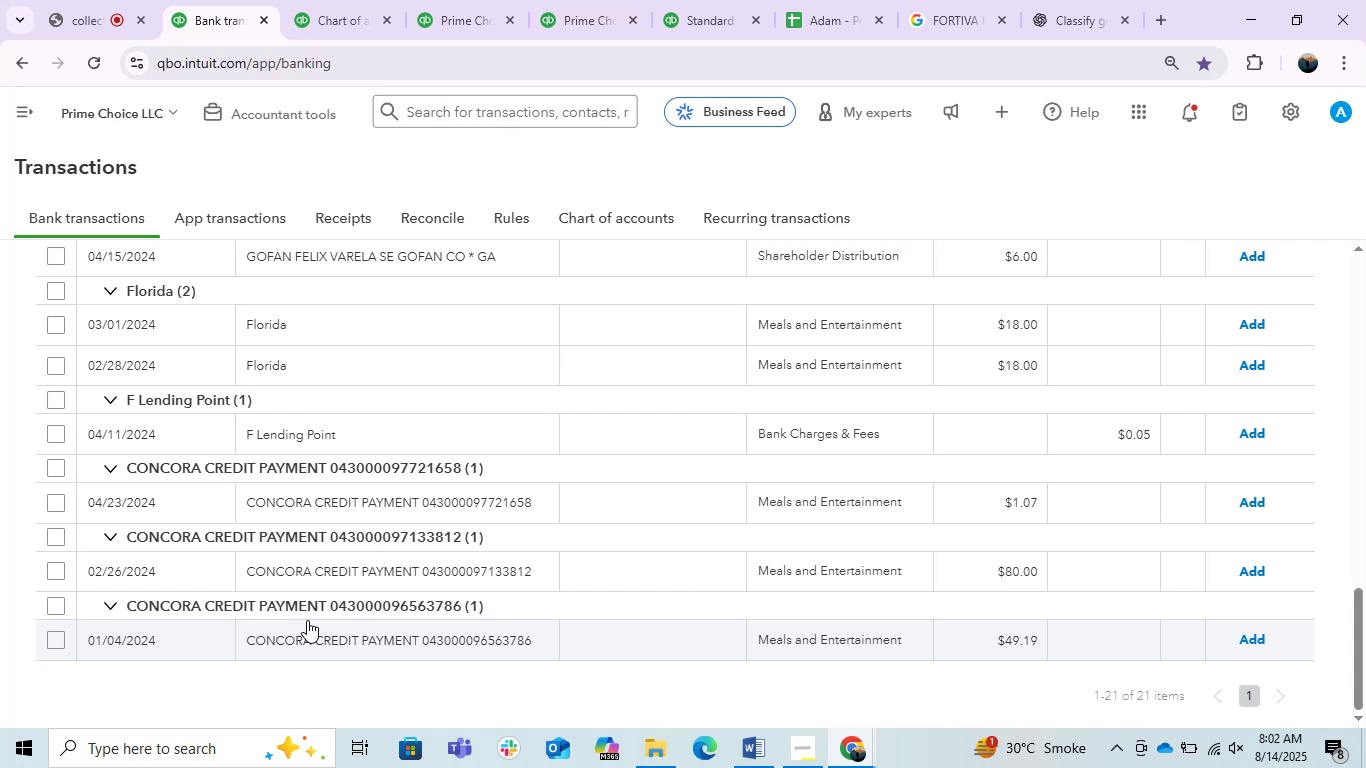 
wait(36.14)
 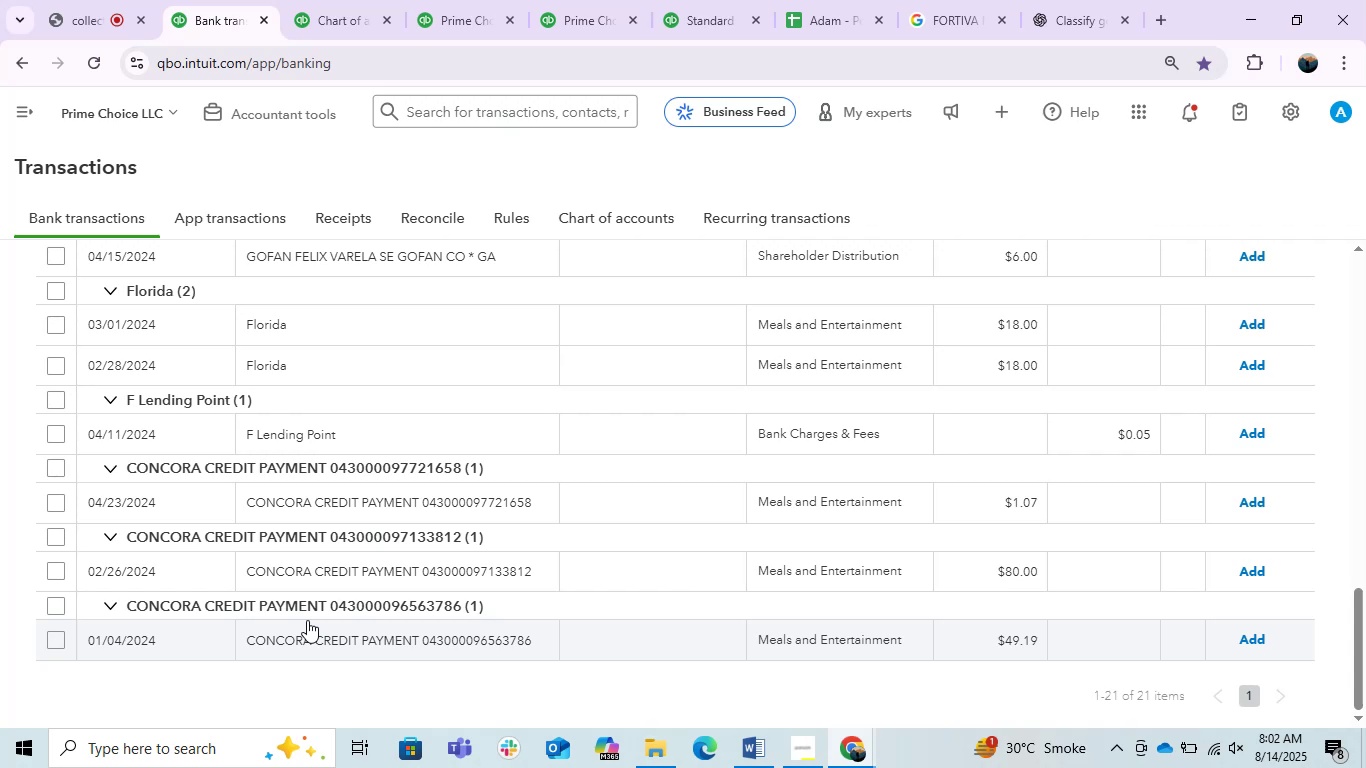 
scroll: coordinate [397, 651], scroll_direction: none, amount: 0.0
 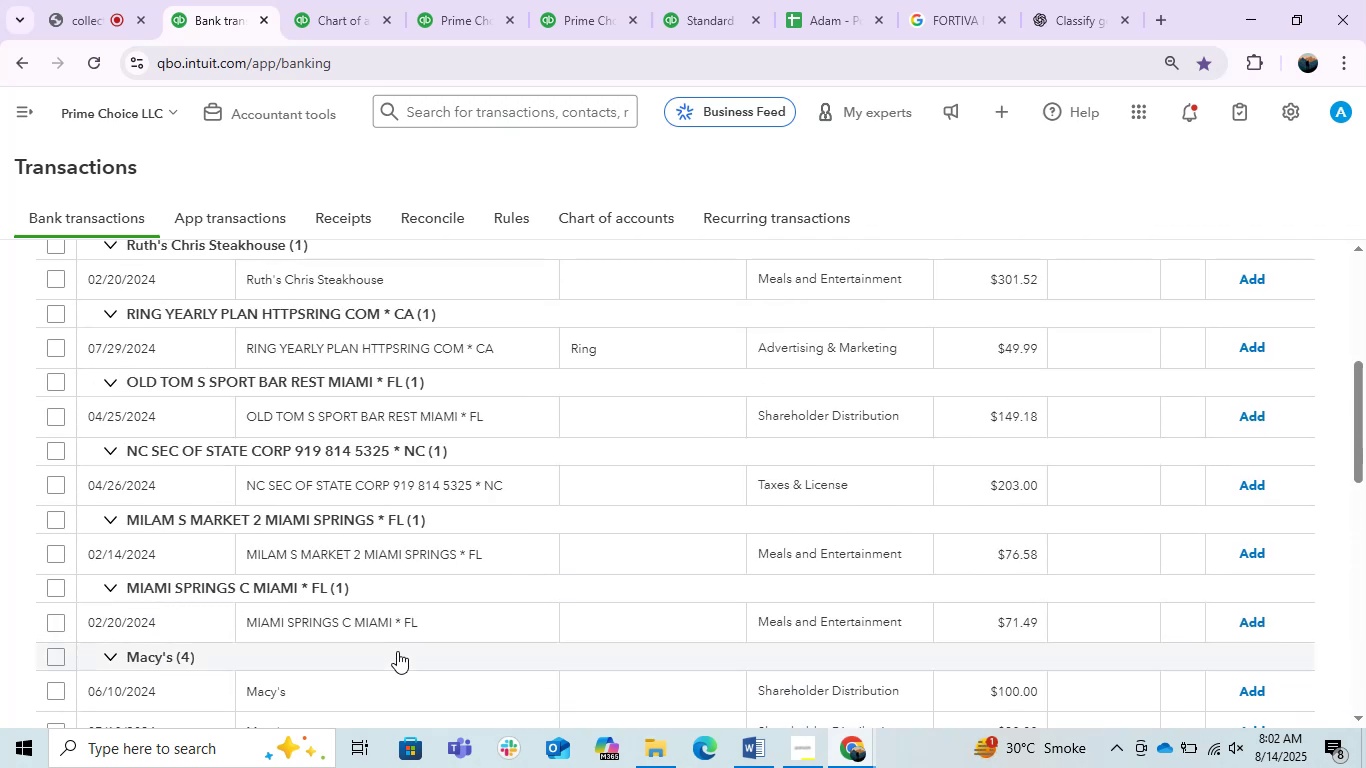 
scroll: coordinate [404, 650], scroll_direction: up, amount: 1.0
 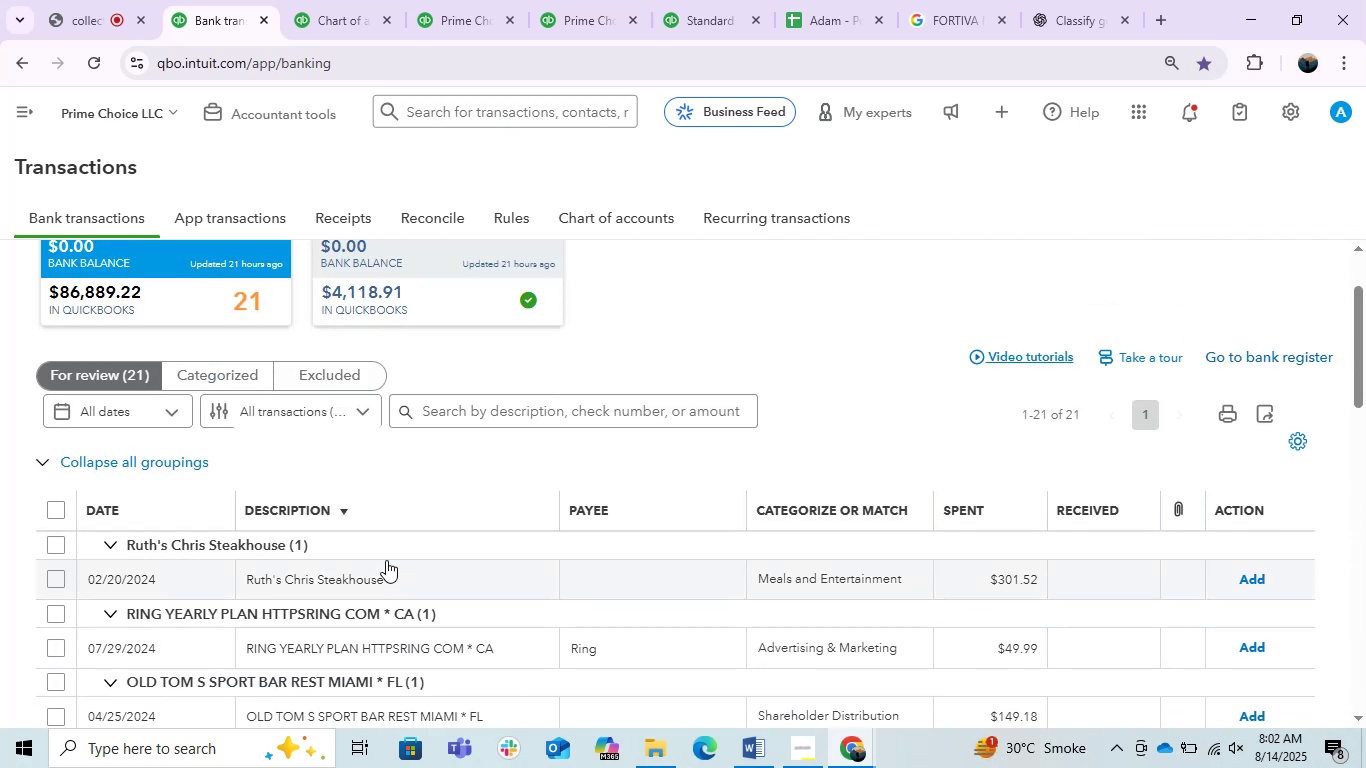 
mouse_move([400, 577])
 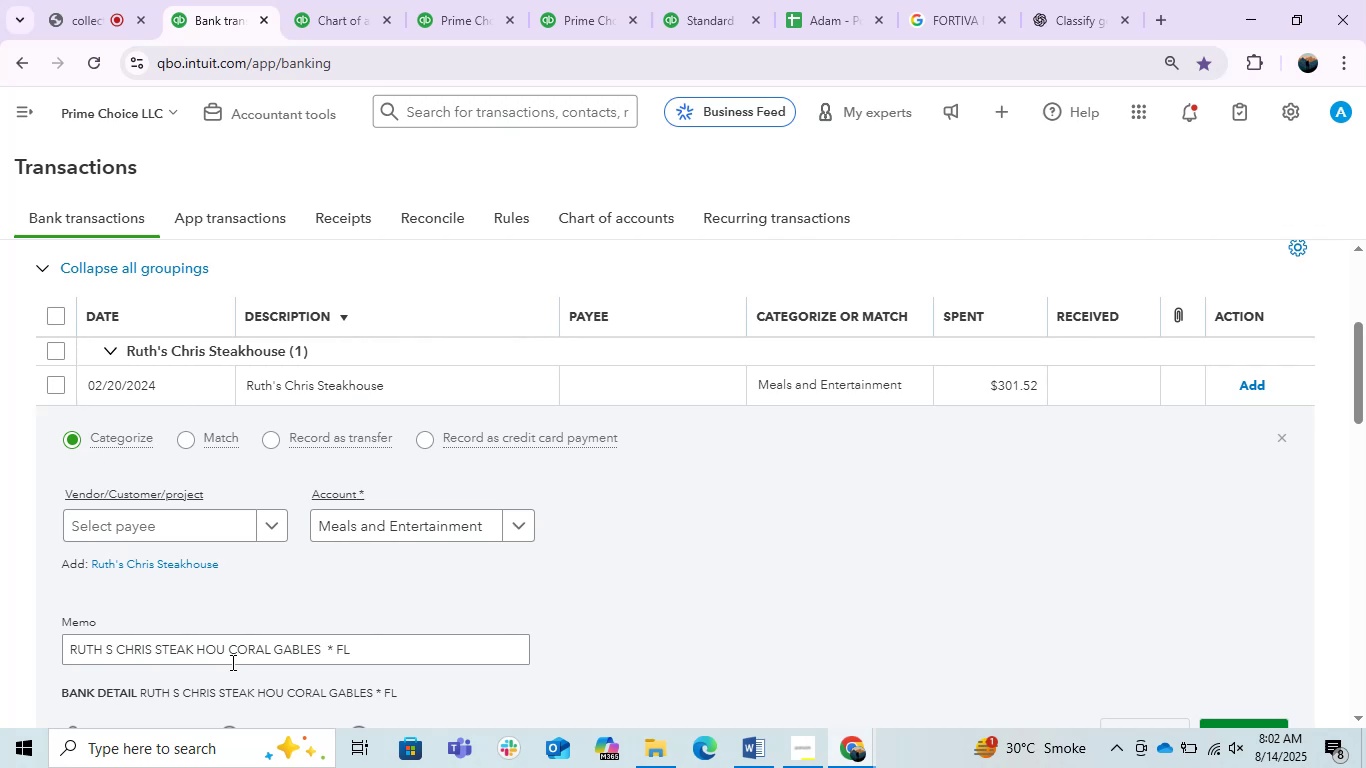 
left_click_drag(start_coordinate=[415, 653], to_coordinate=[0, 660])
 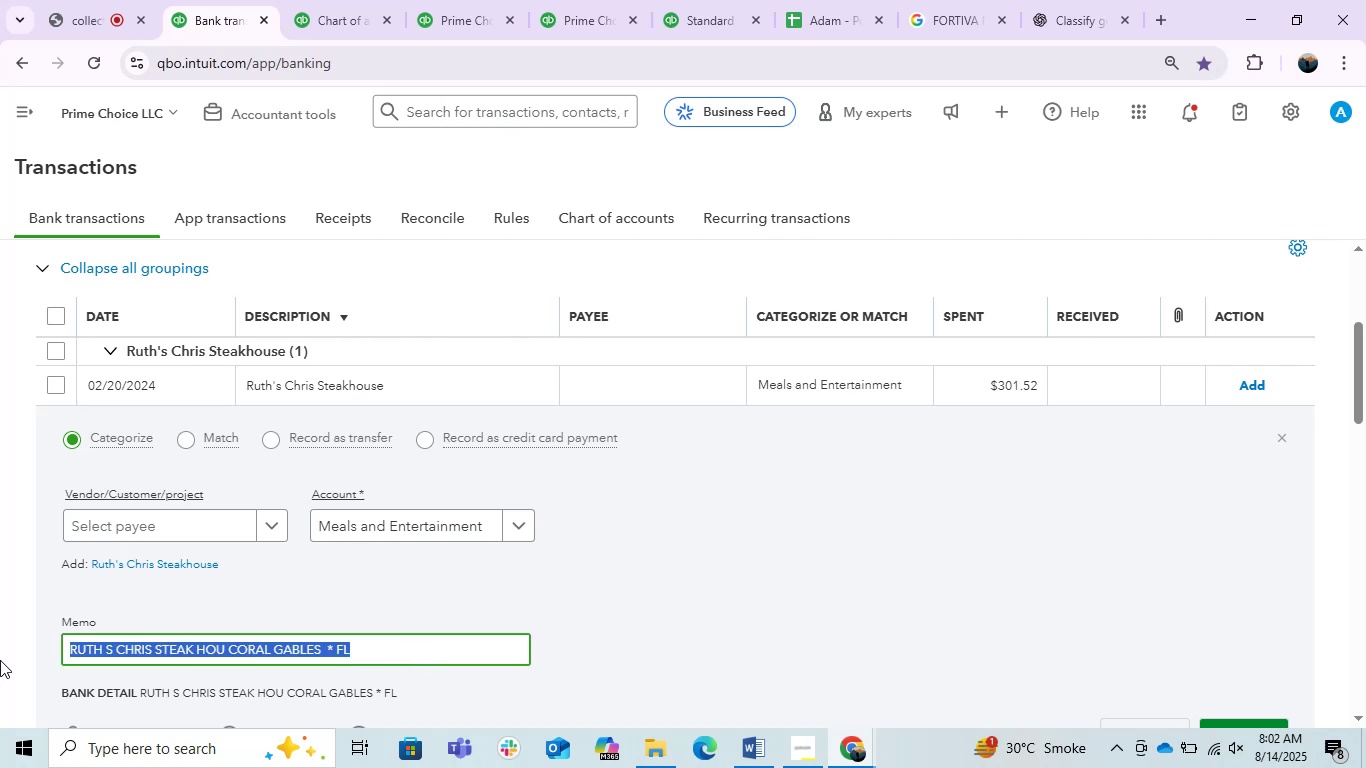 
key(Control+C)
 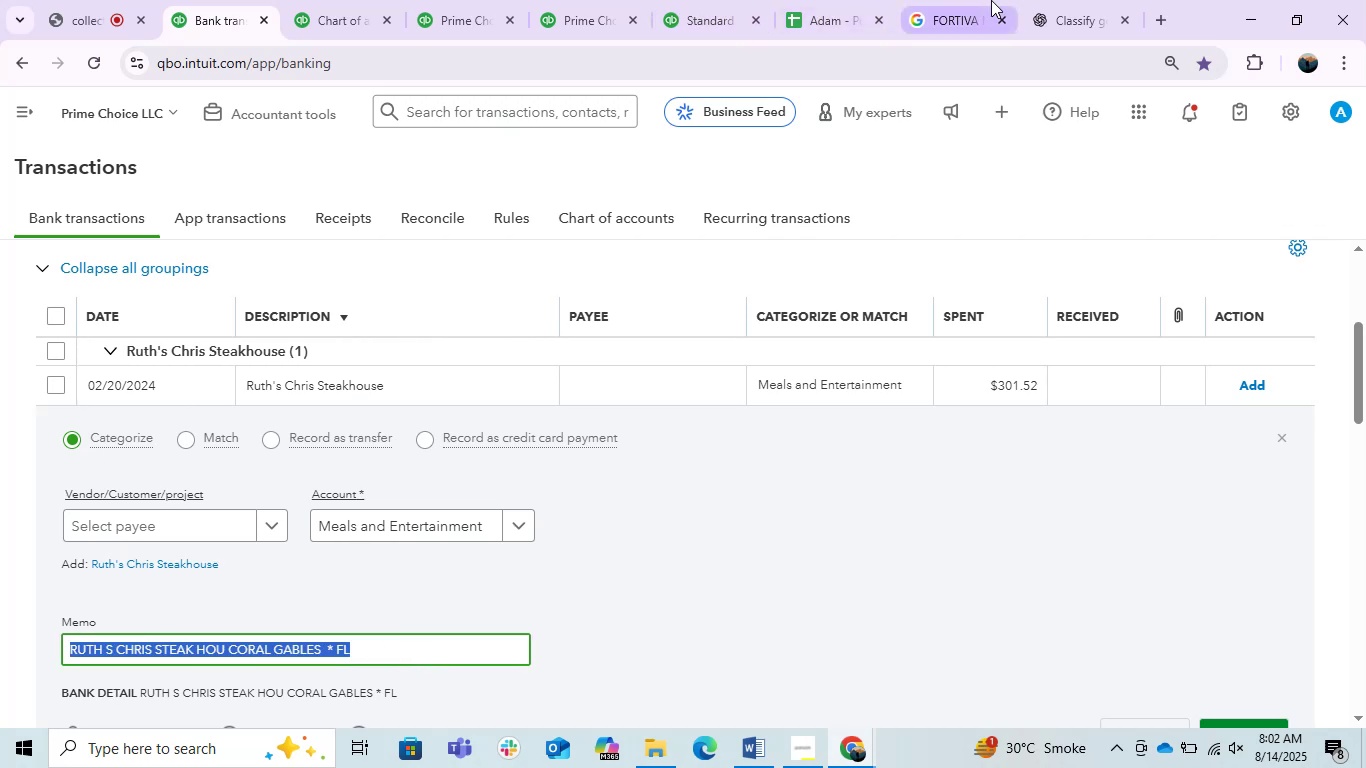 
left_click([986, 4])
 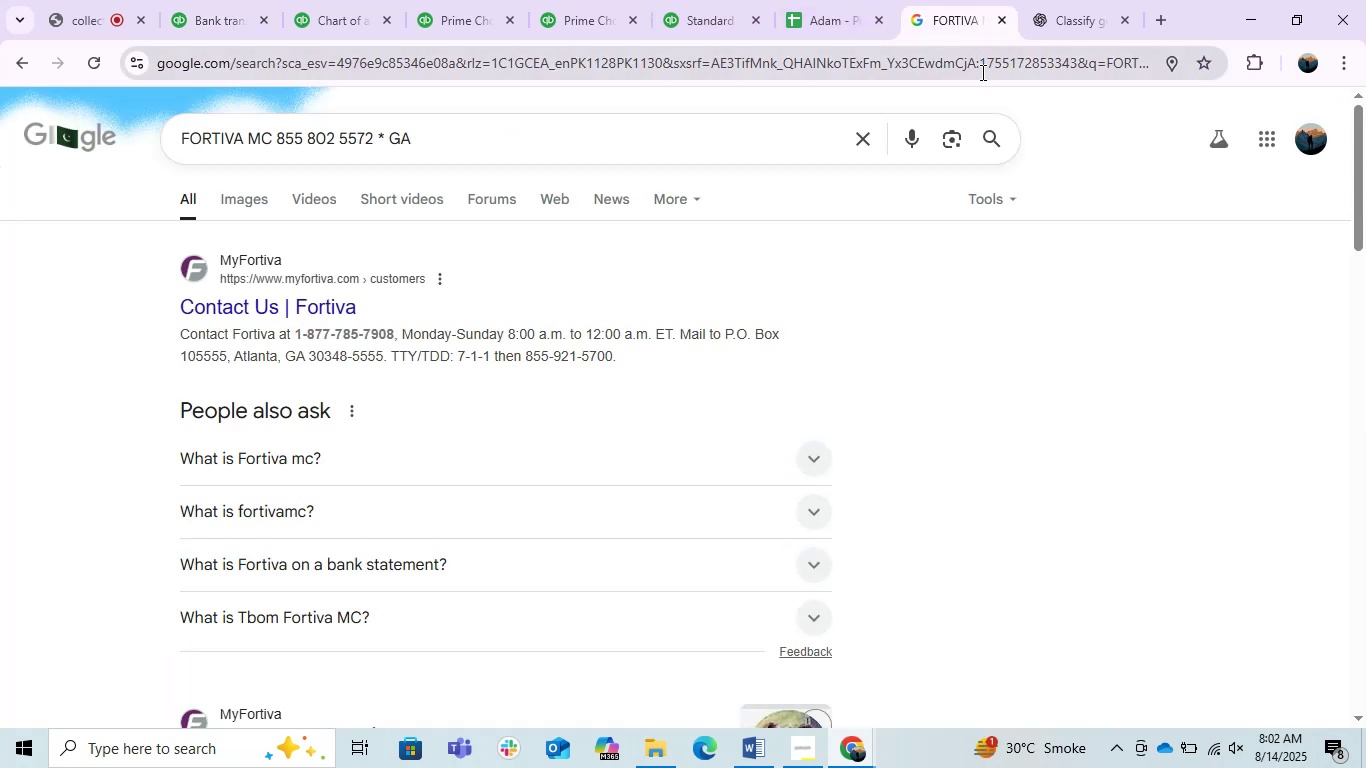 
key(Control+ControlLeft)
 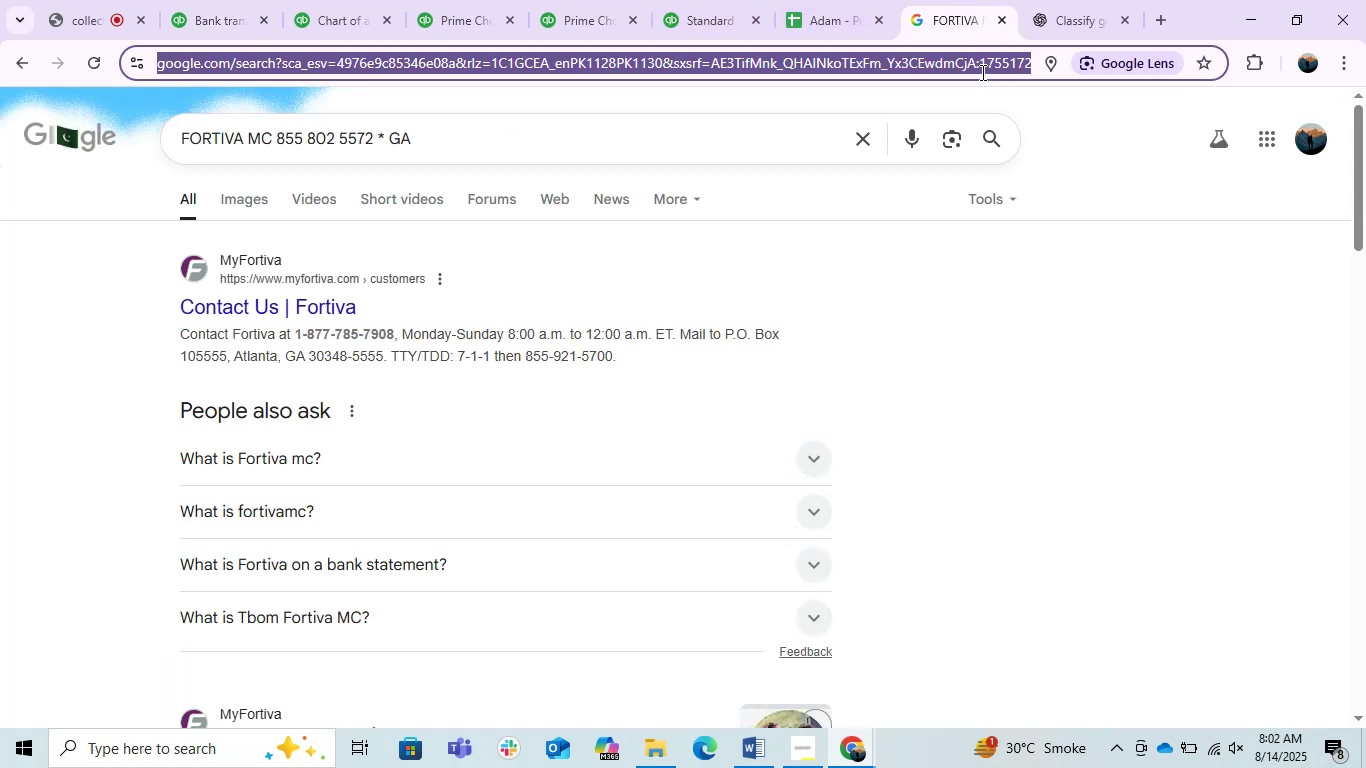 
double_click([981, 72])
 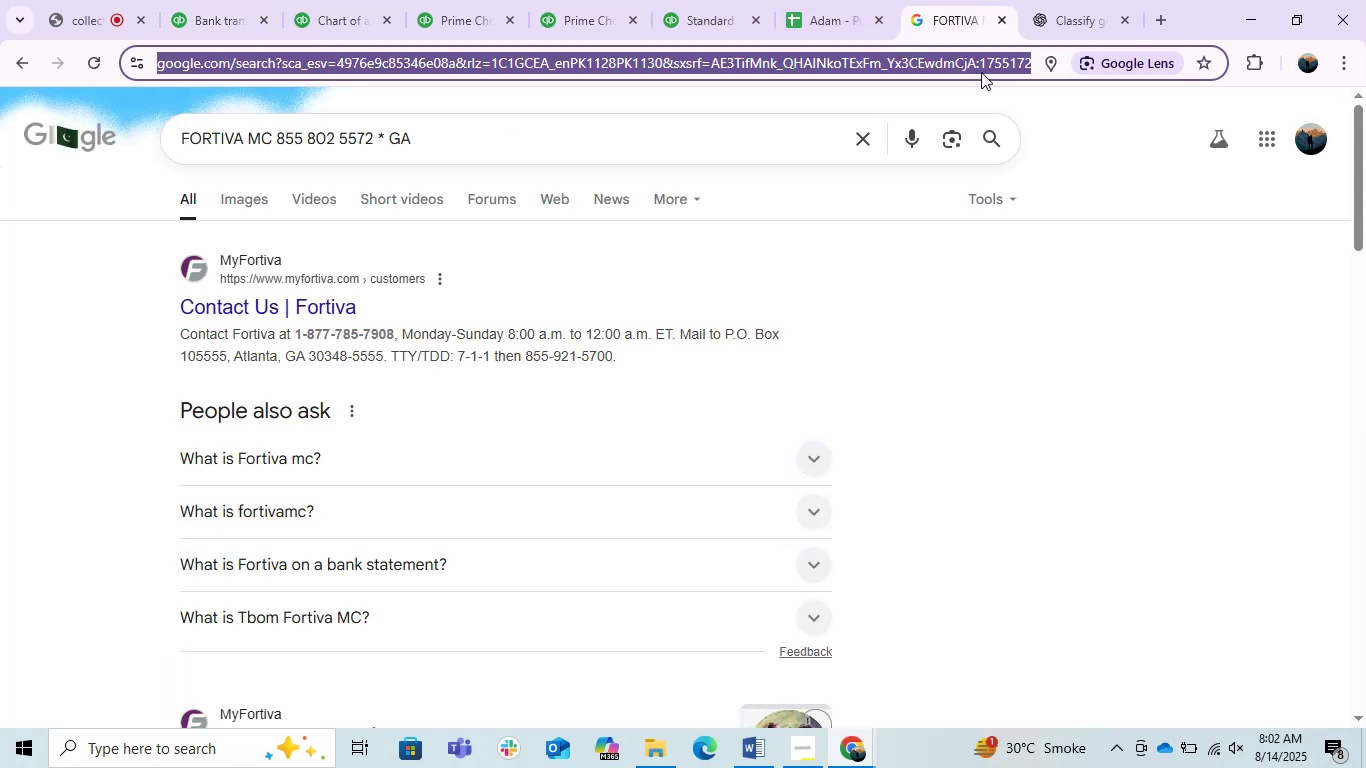 
key(Control+V)
 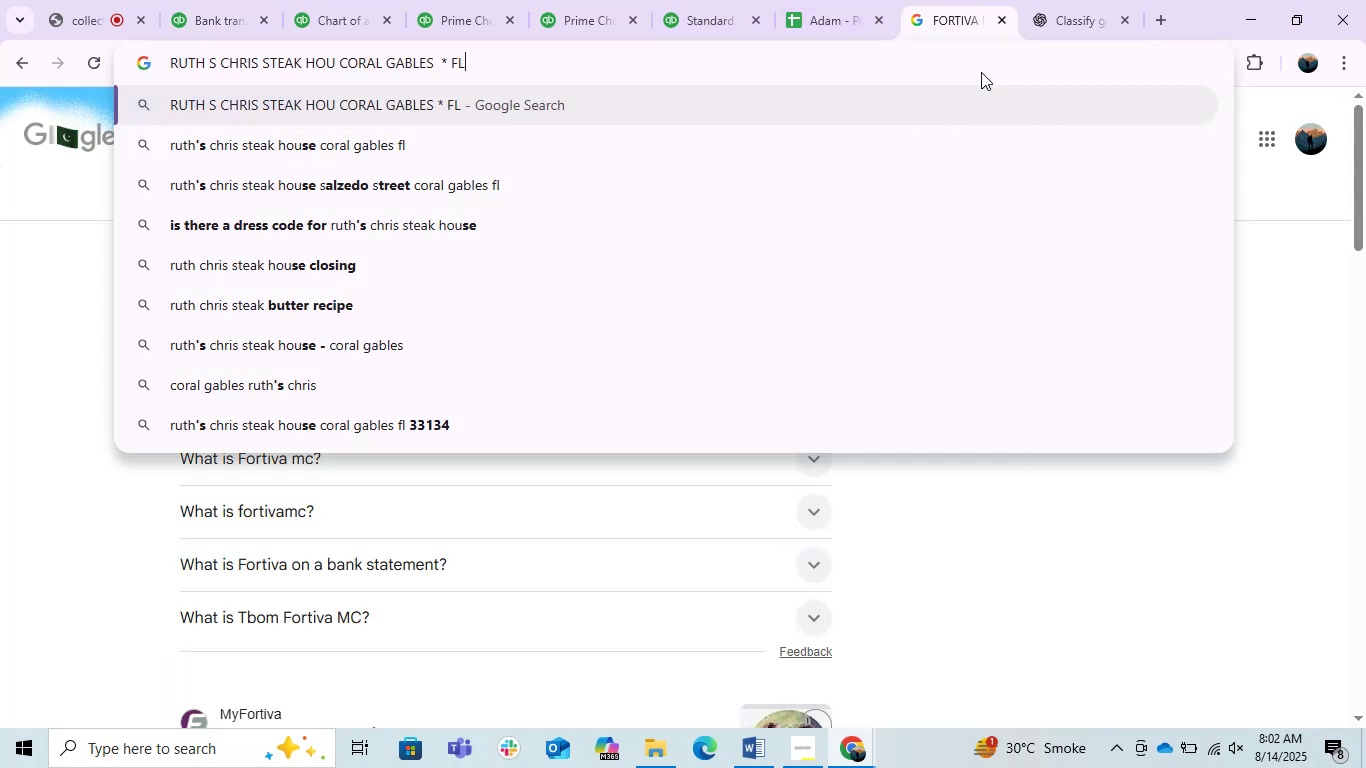 
key(Enter)
 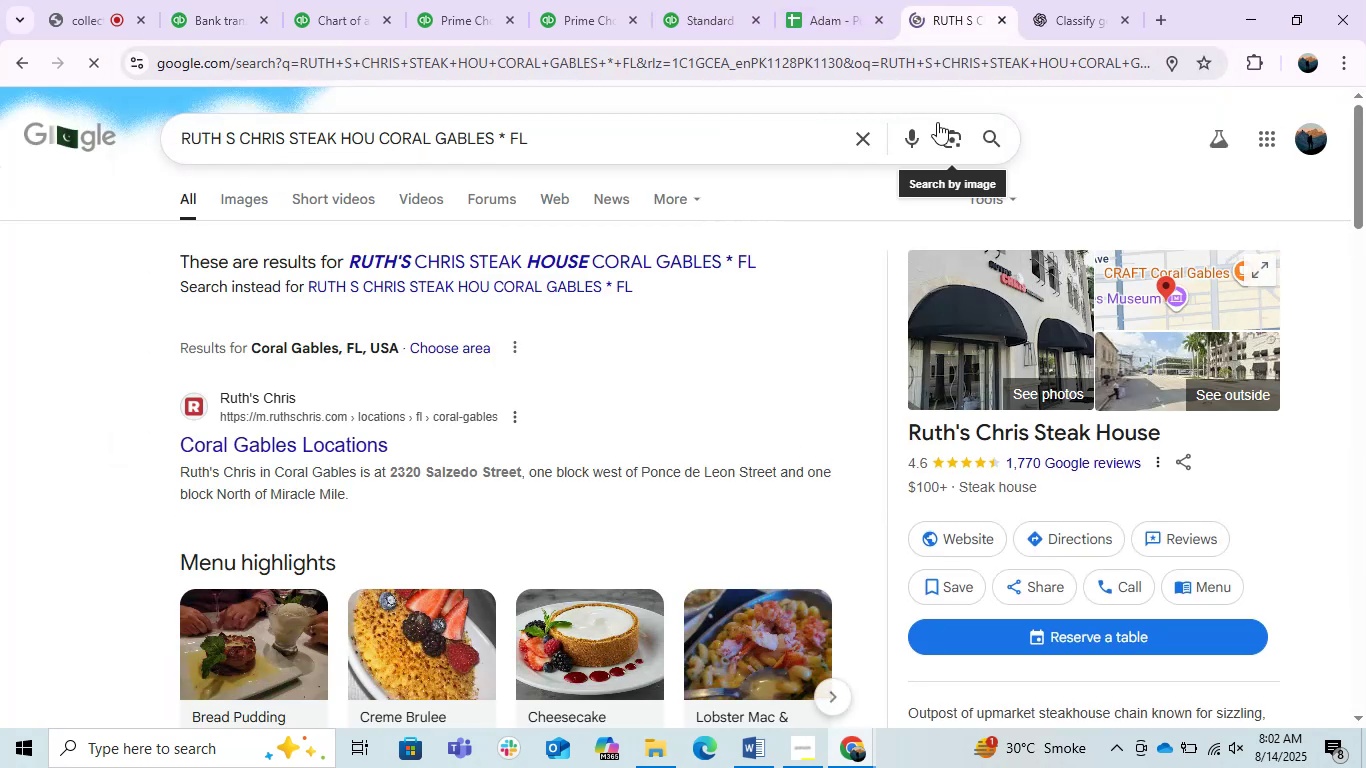 
wait(9.72)
 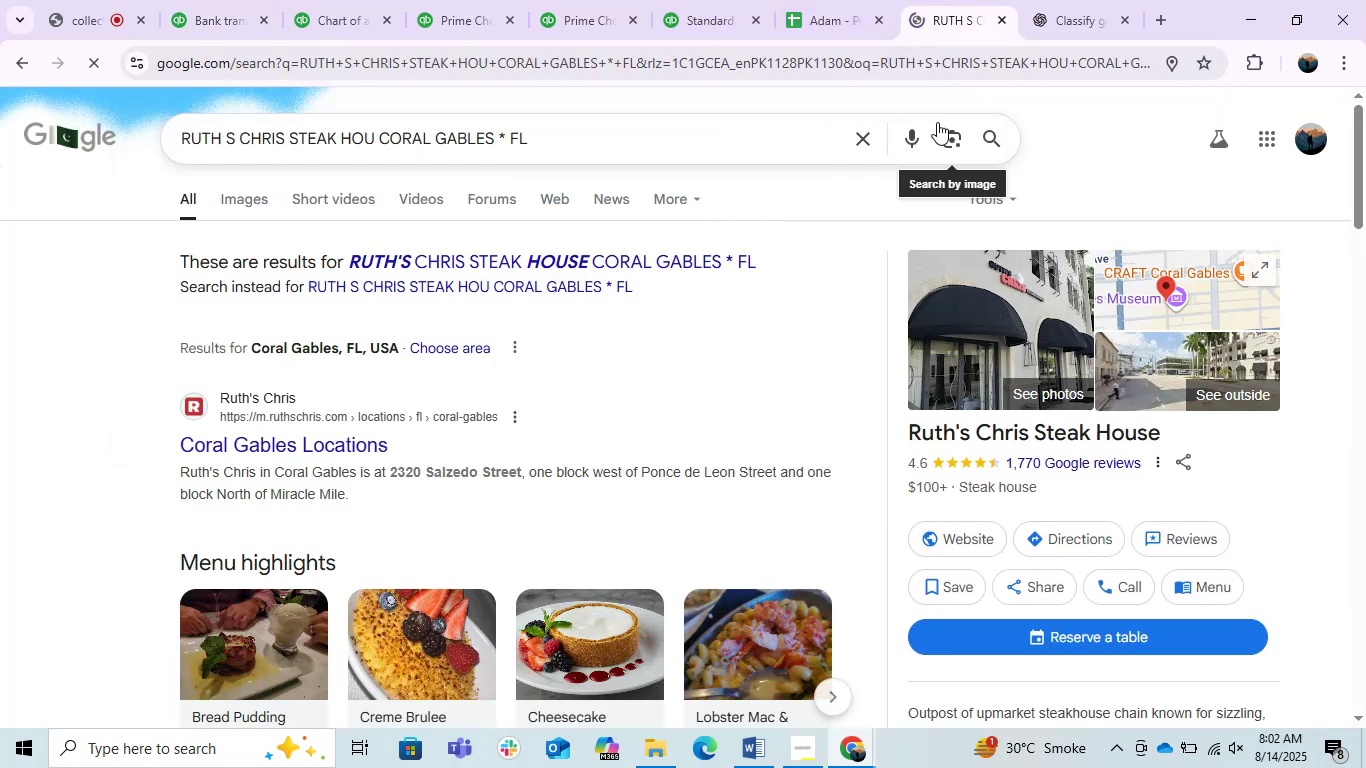 
left_click([221, 0])
 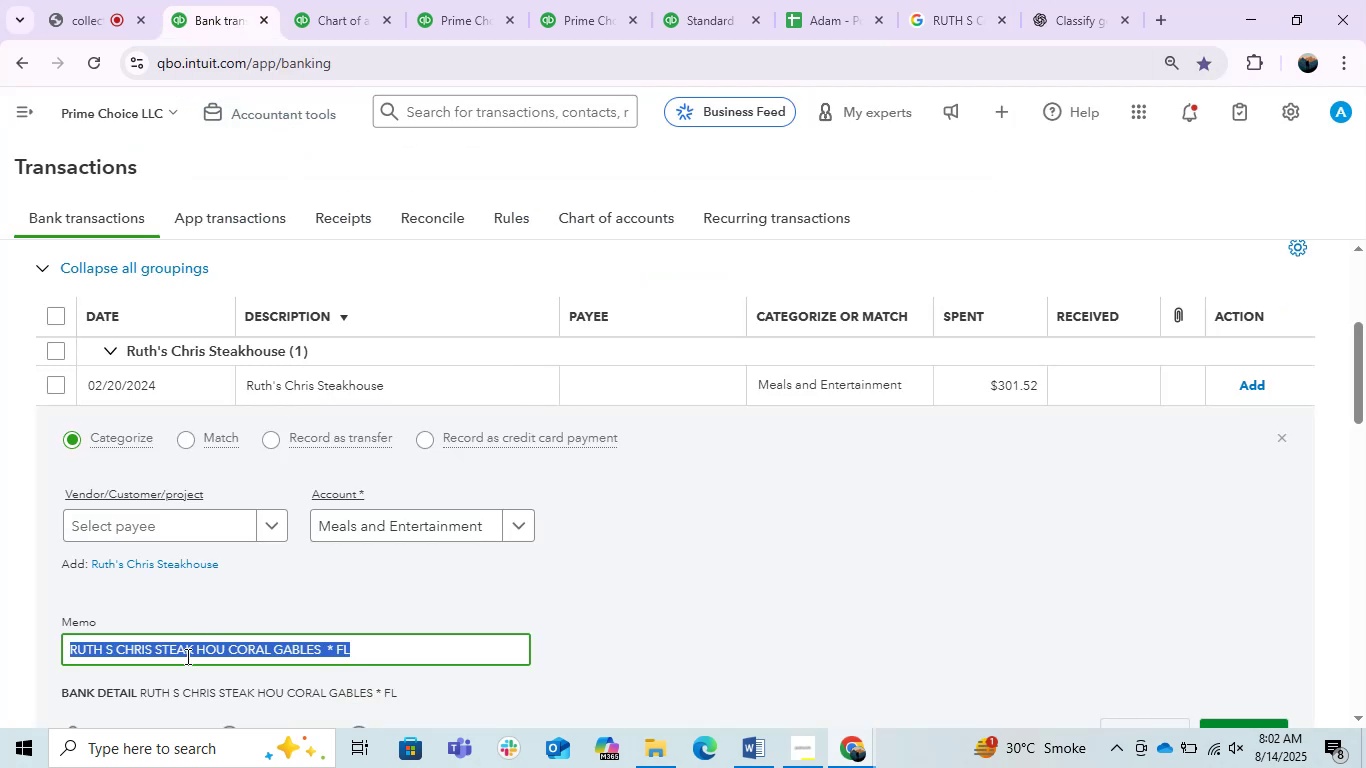 
left_click([191, 654])
 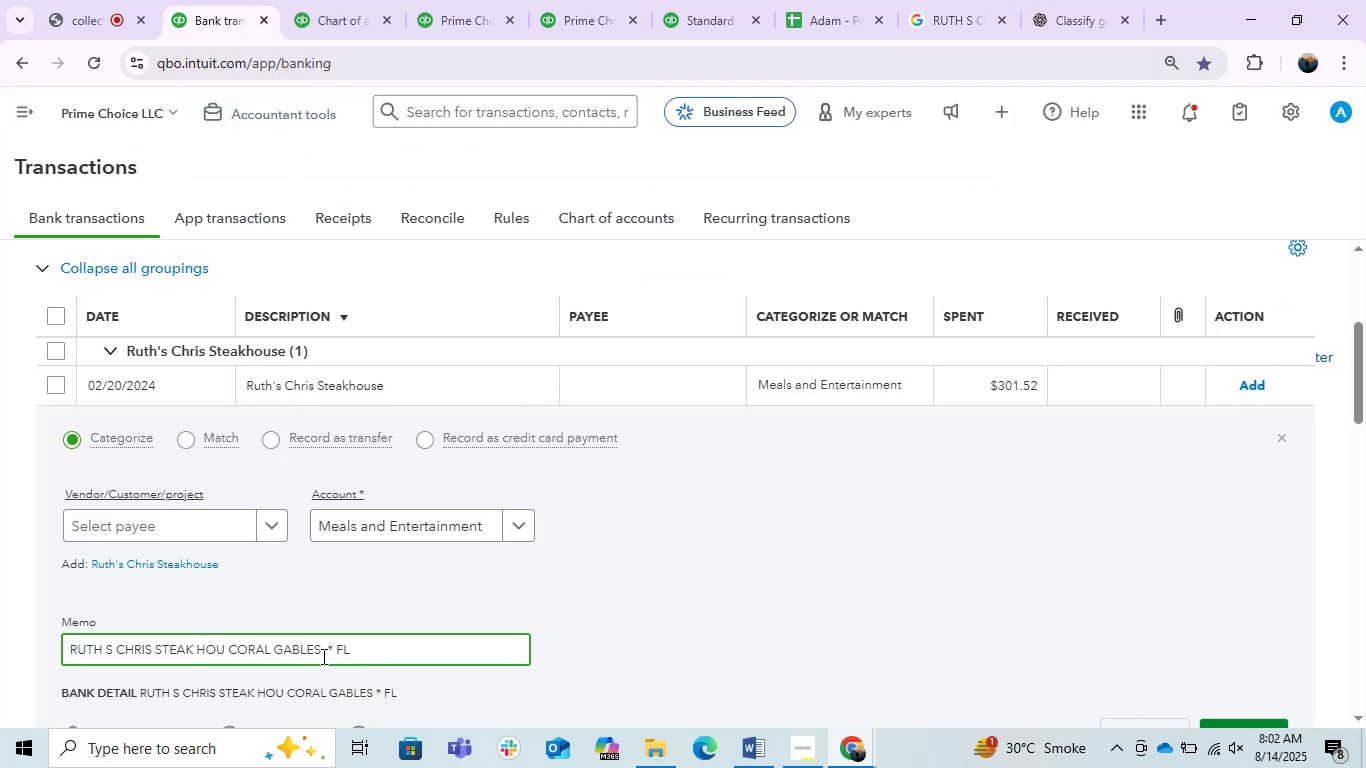 
left_click_drag(start_coordinate=[320, 659], to_coordinate=[231, 678])
 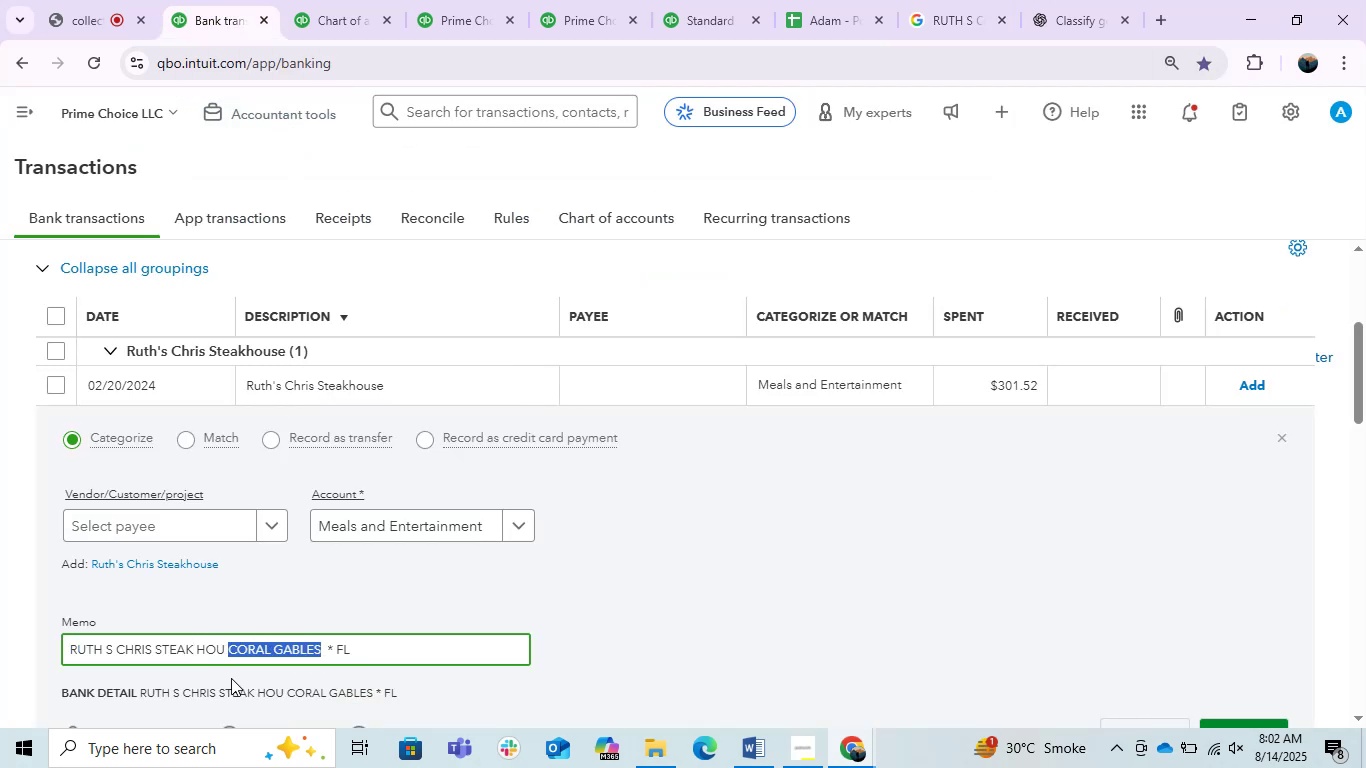 
key(Control+C)
 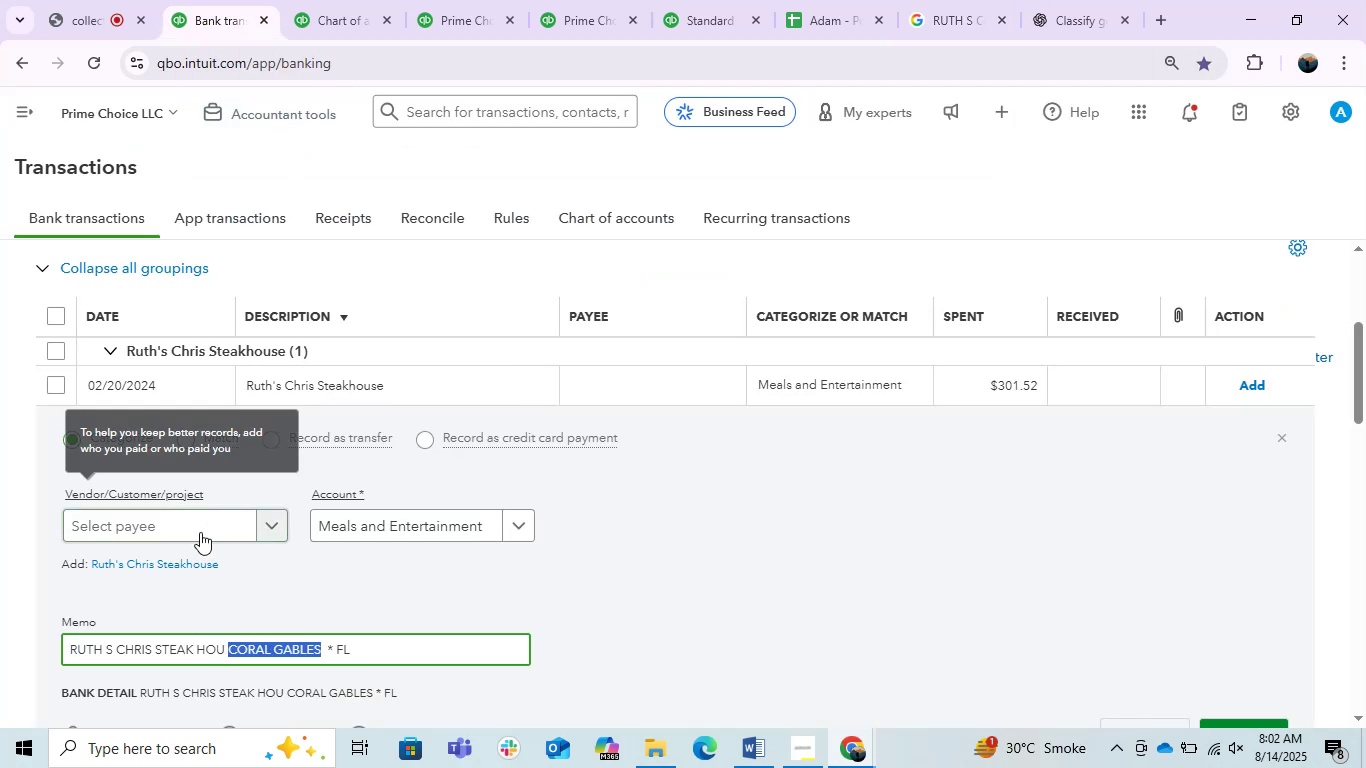 
key(Control+ControlLeft)
 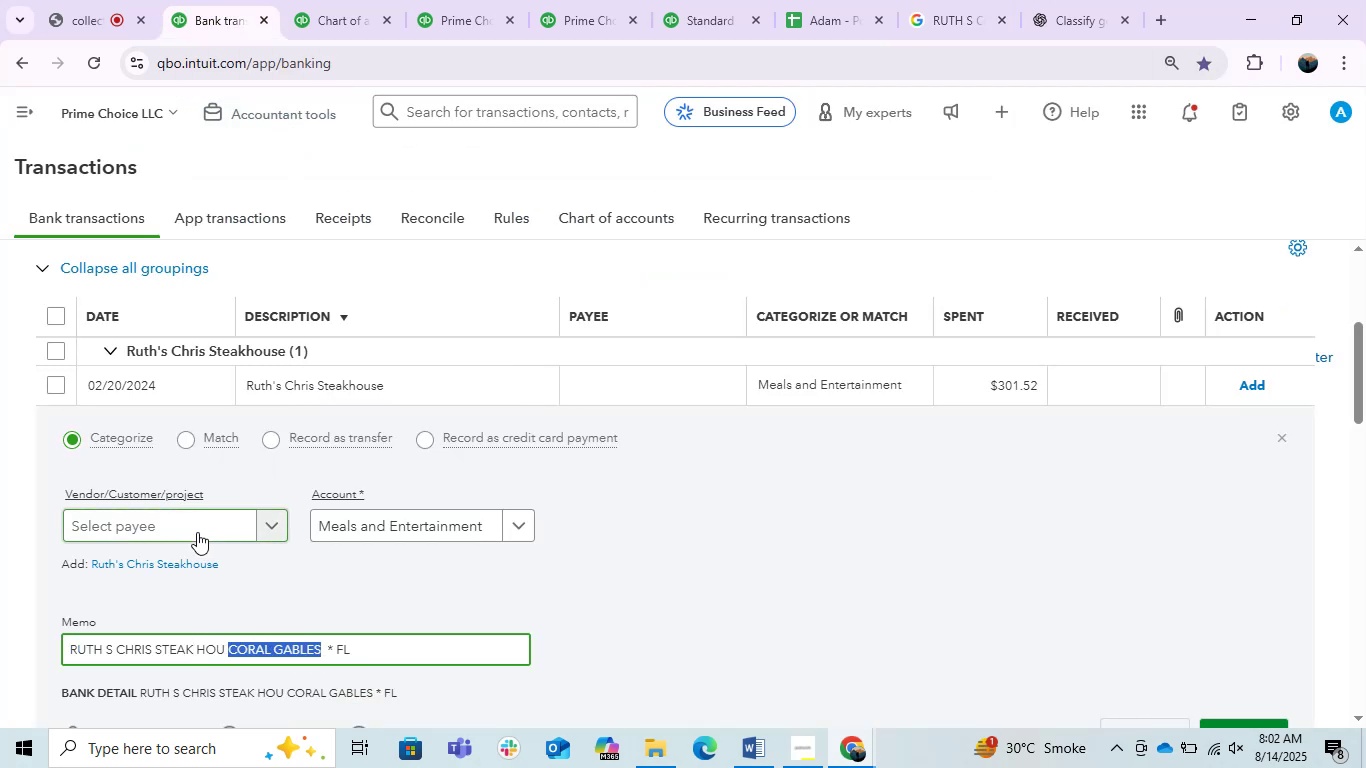 
left_click([197, 532])
 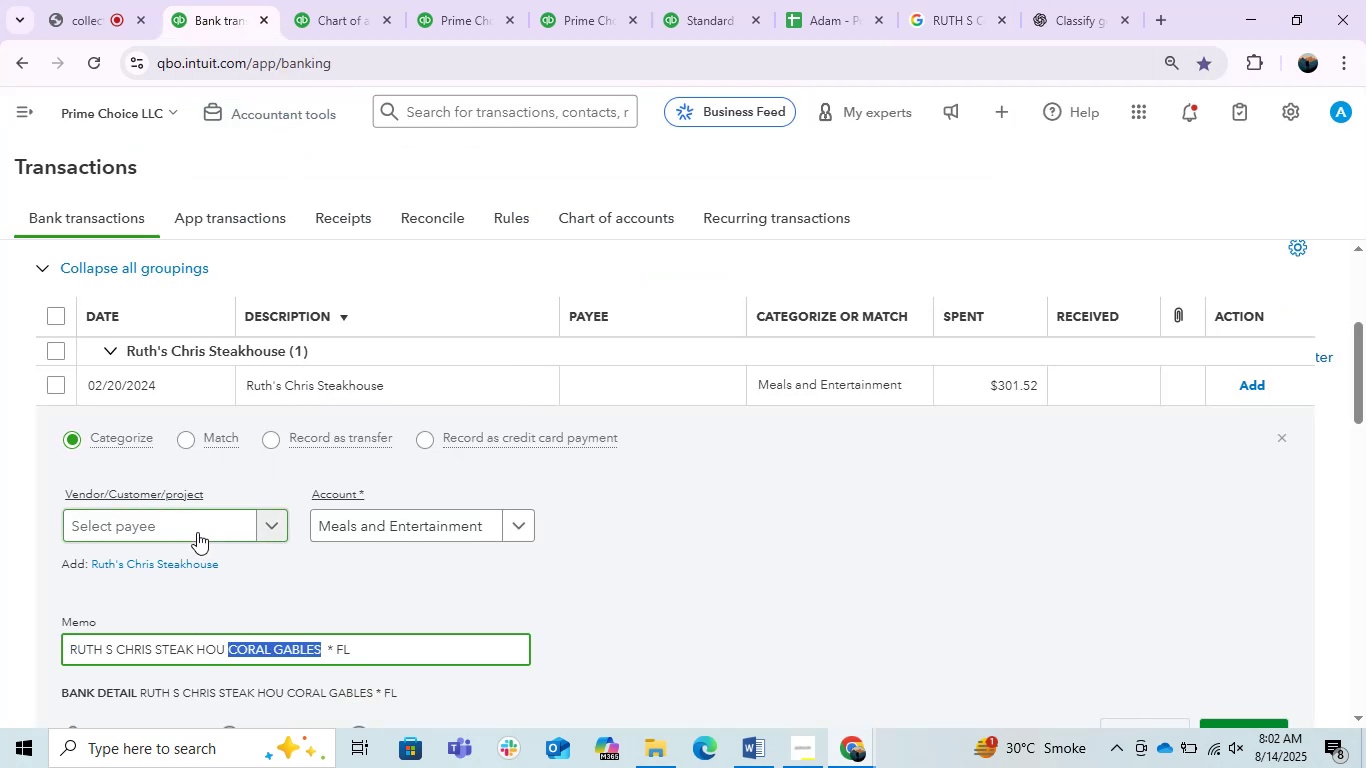 
key(Control+V)
 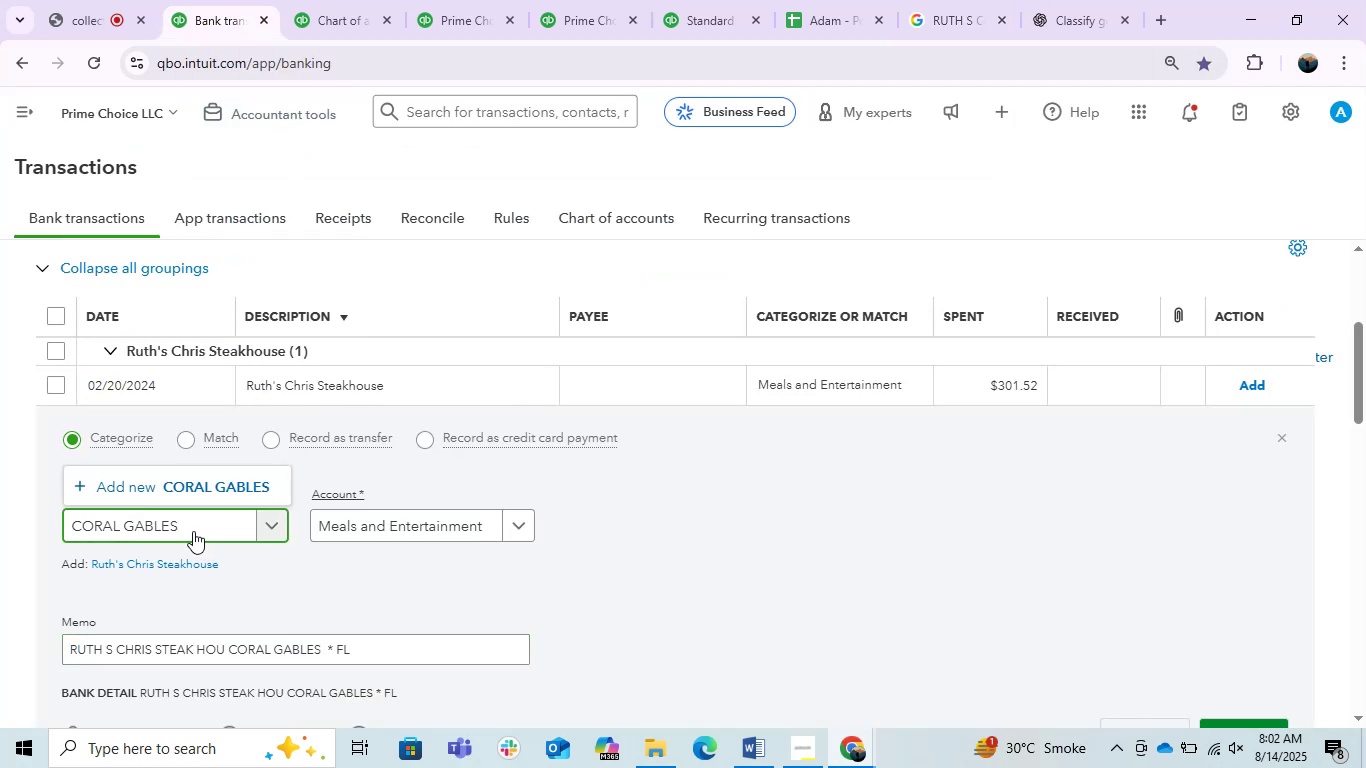 
left_click([174, 482])
 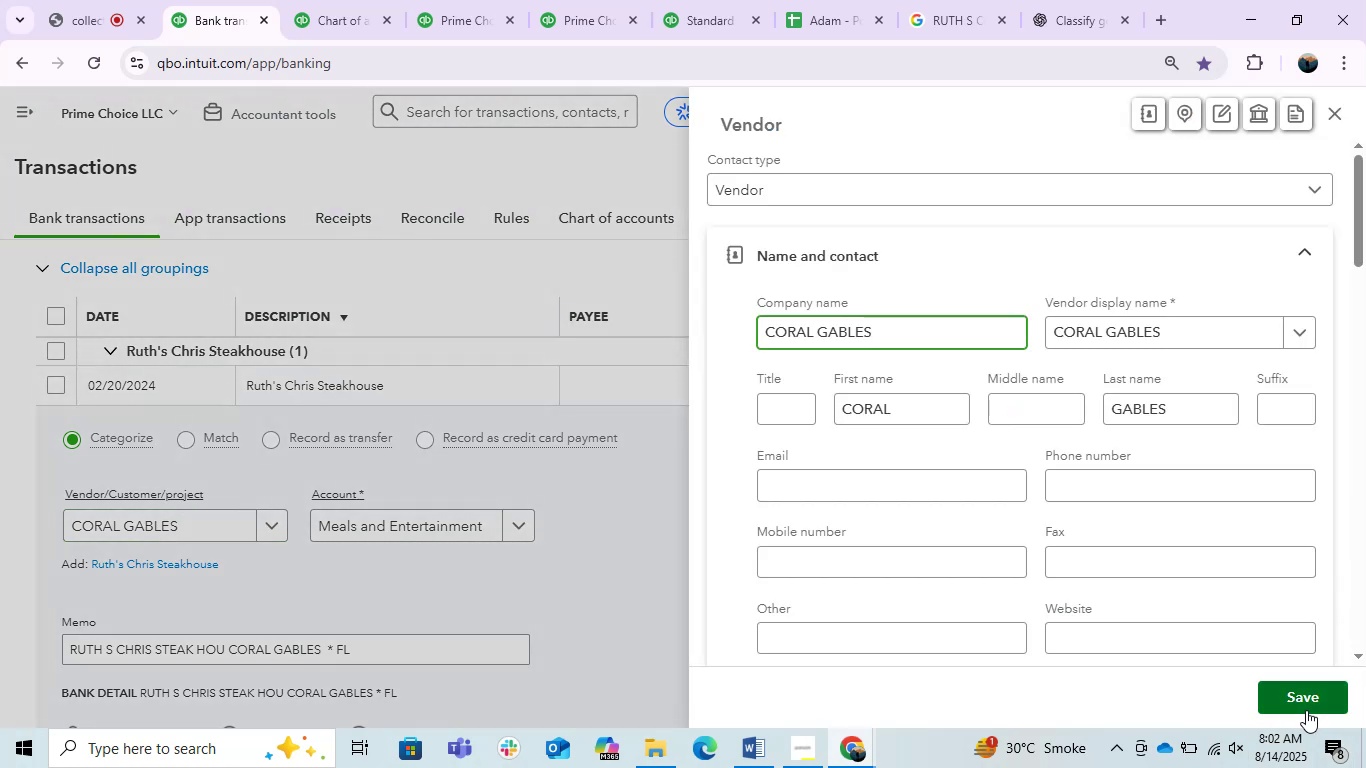 
mouse_move([528, 551])
 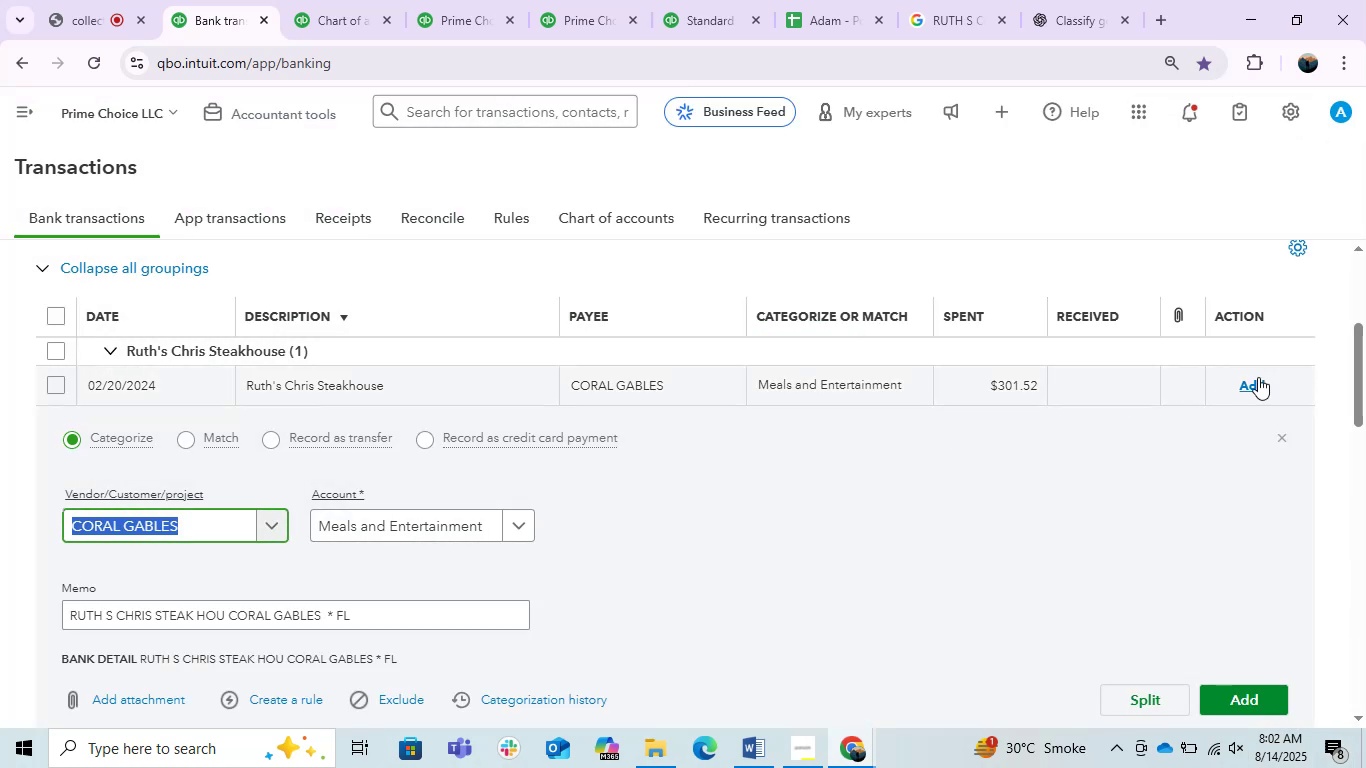 
left_click([1258, 377])
 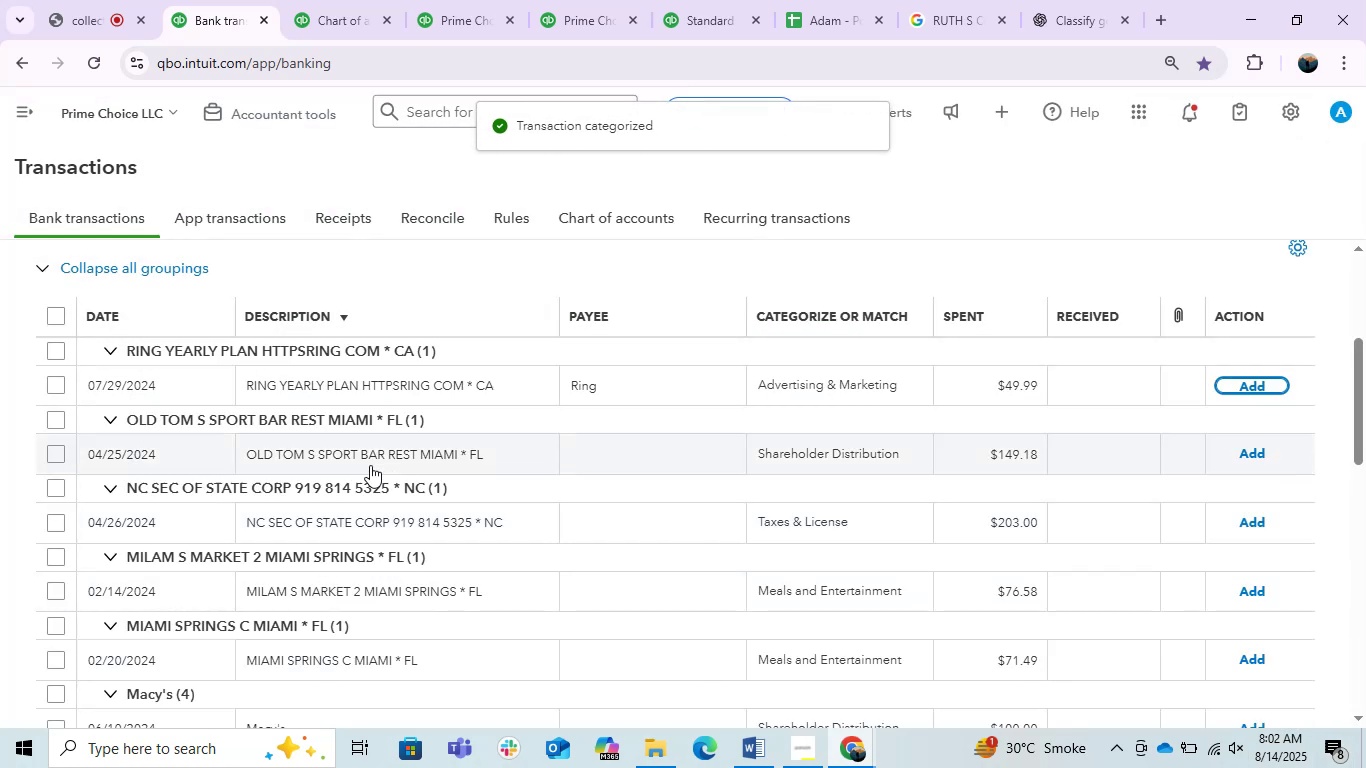 
left_click([385, 385])
 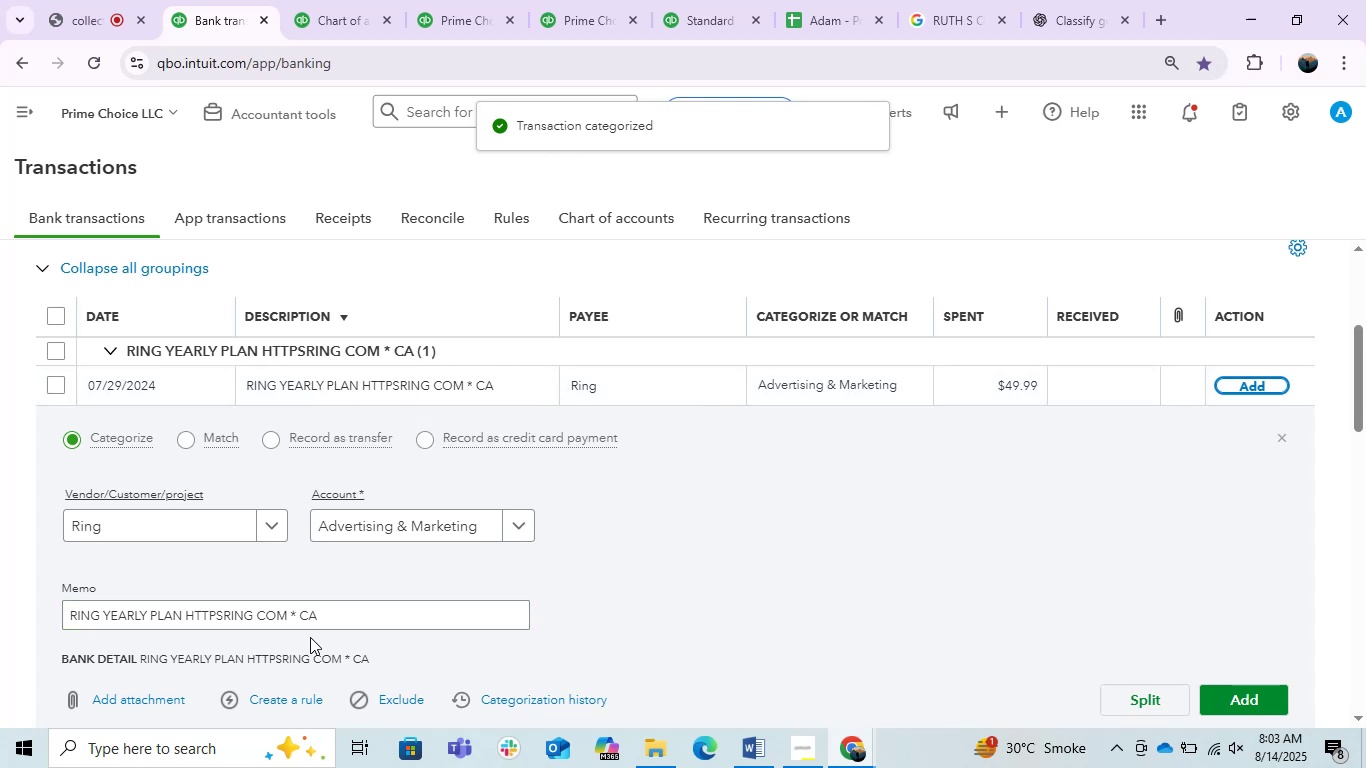 
left_click_drag(start_coordinate=[288, 618], to_coordinate=[65, 581])
 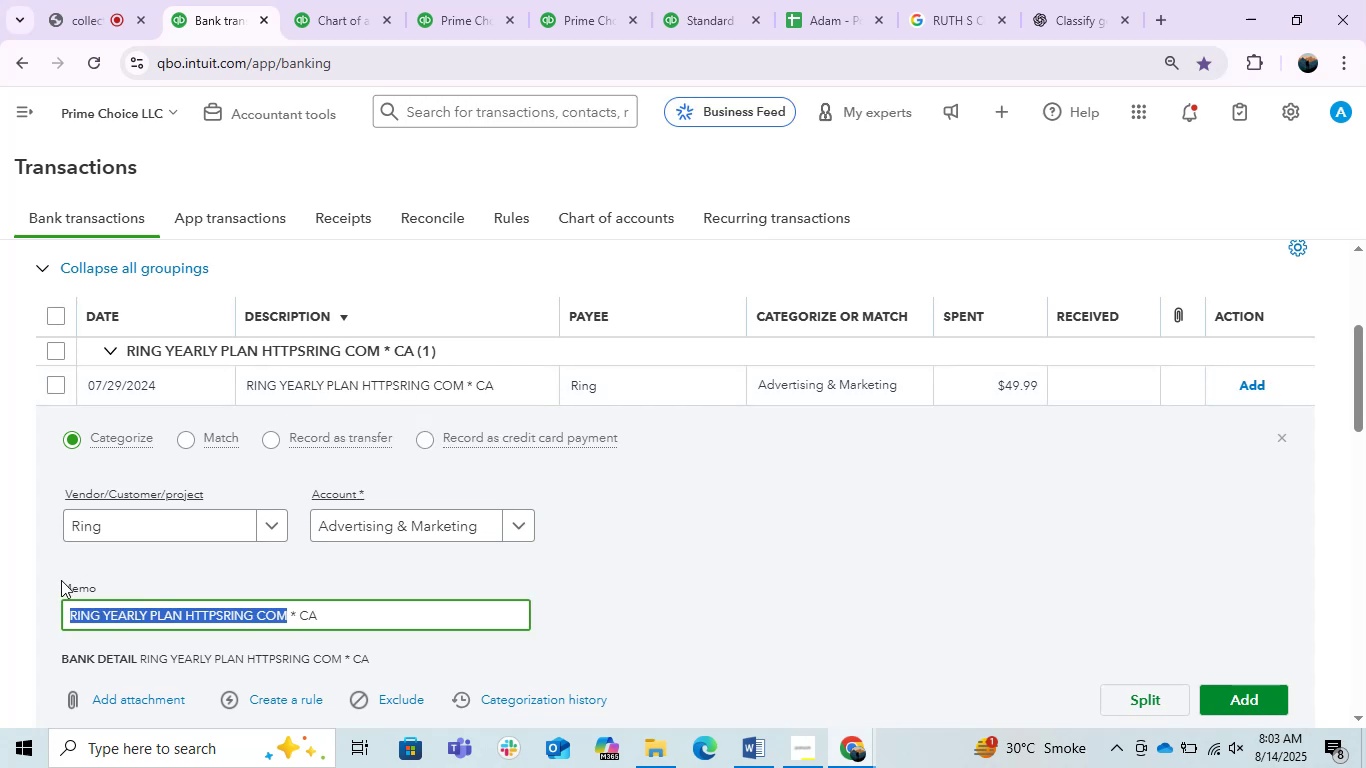 
key(Control+C)
 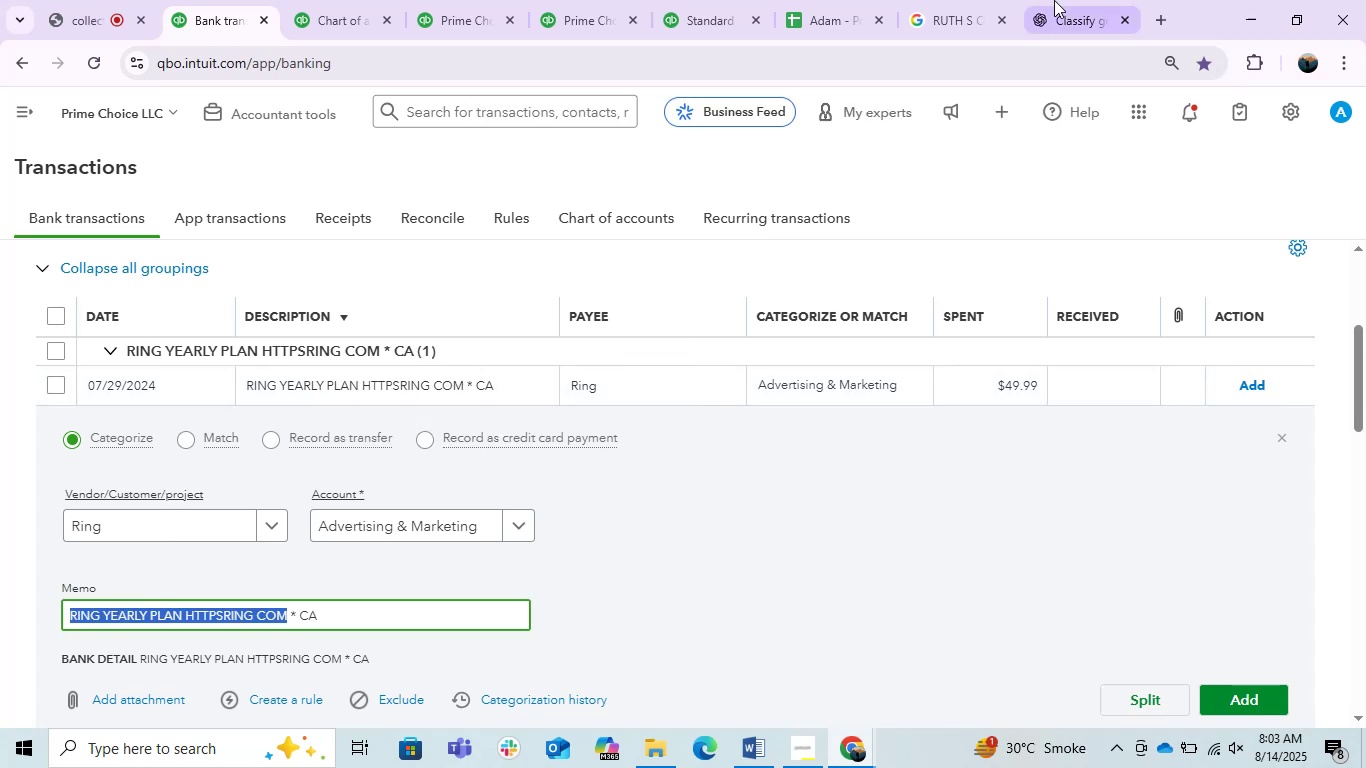 
key(Control+C)
 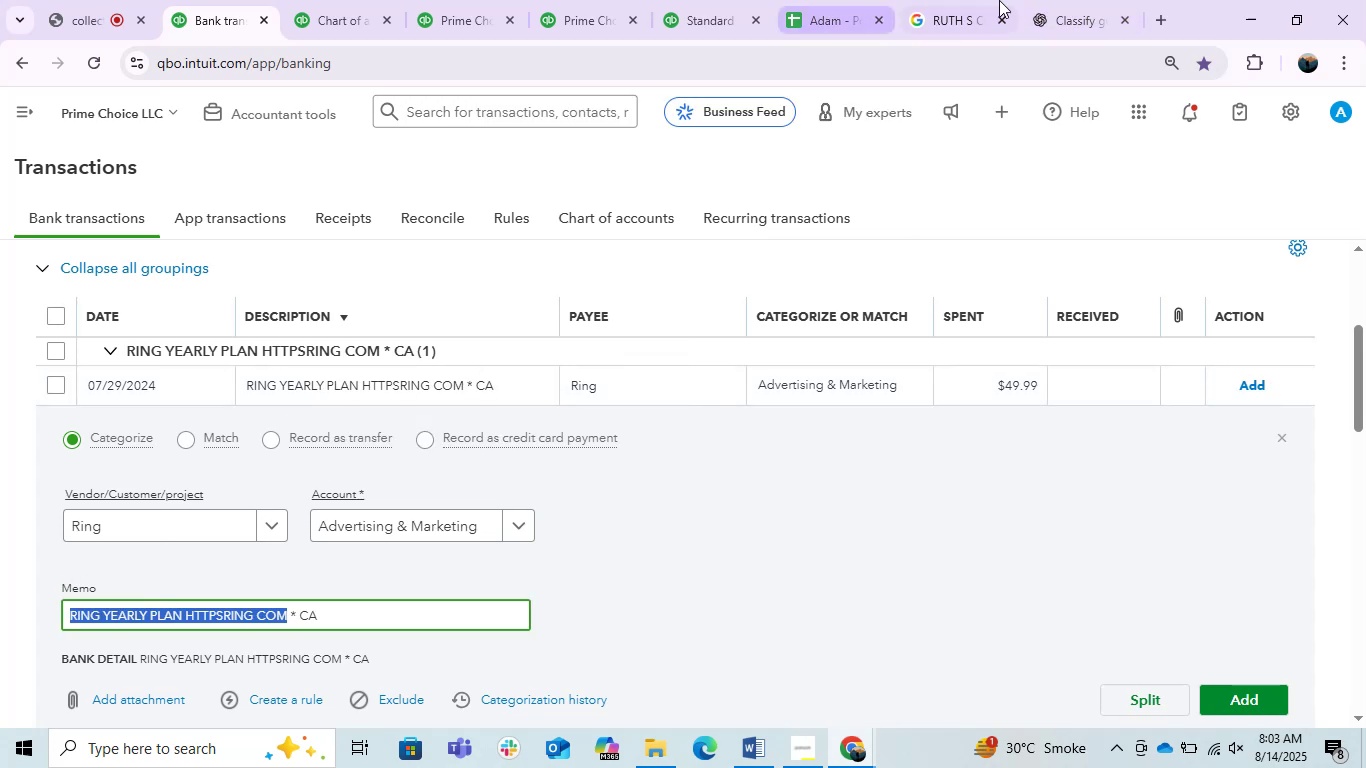 
left_click([999, 0])
 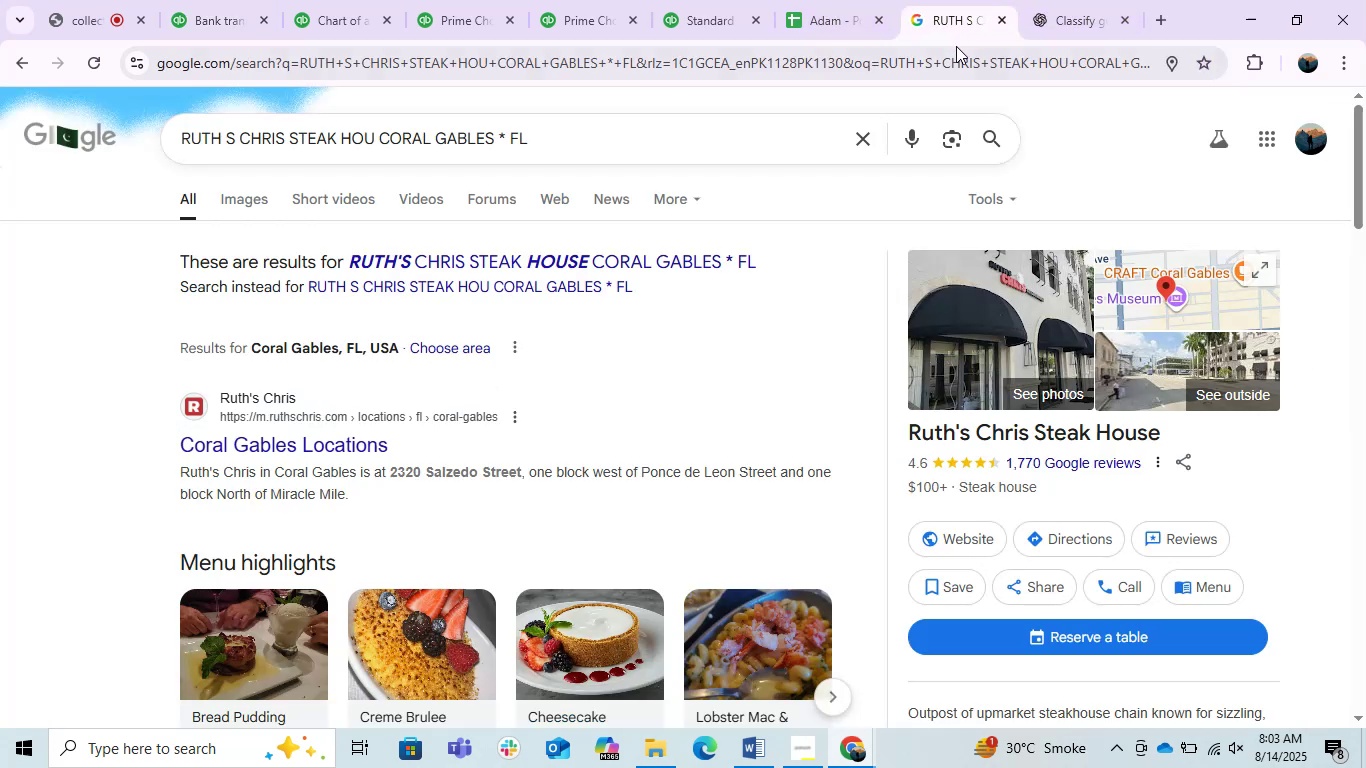 
left_click([956, 46])
 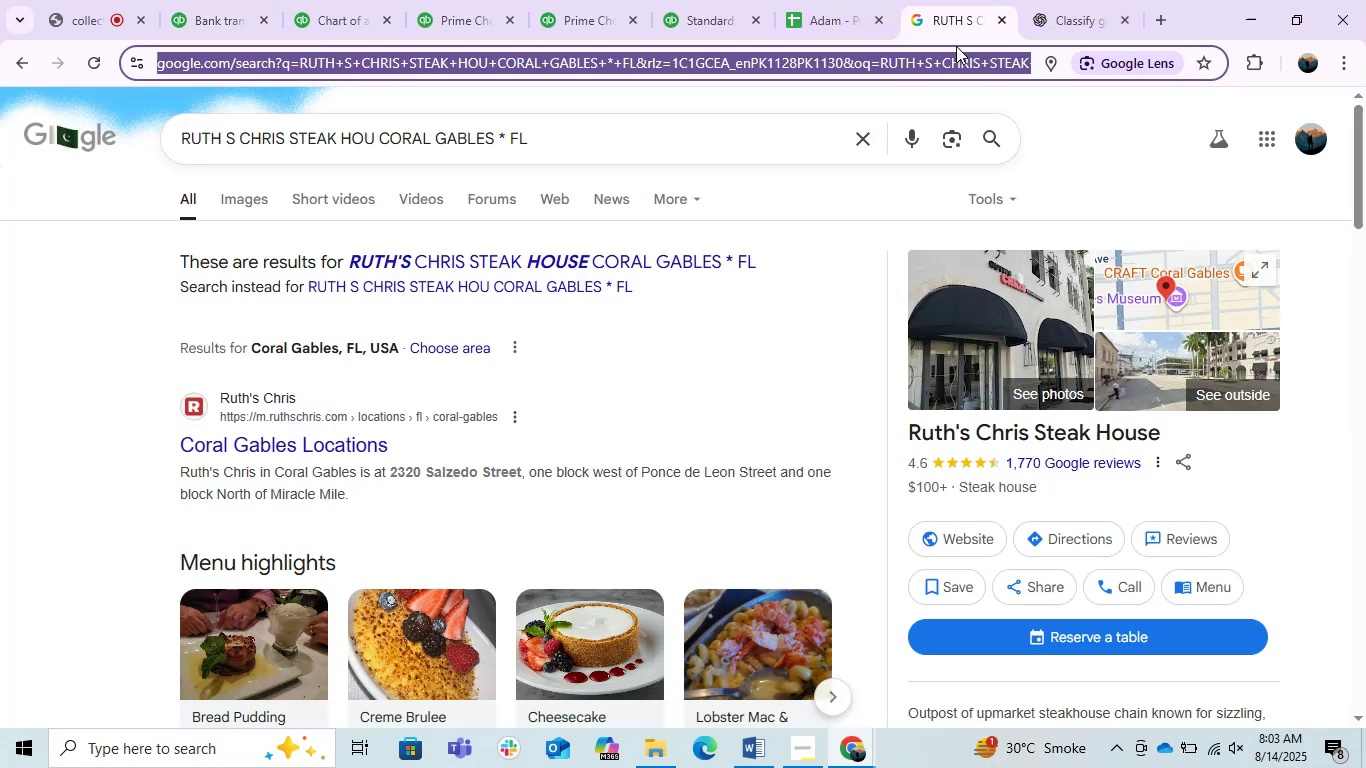 
key(Control+ControlLeft)
 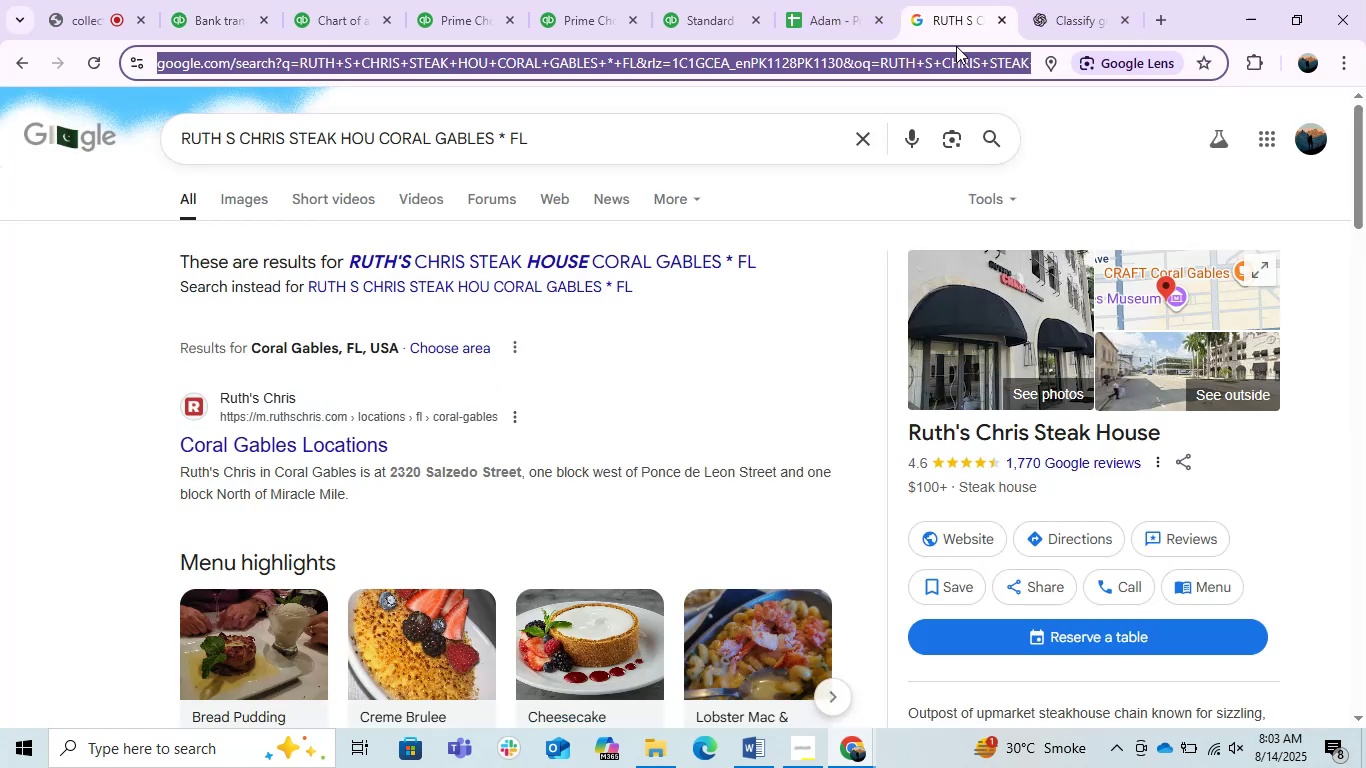 
key(Control+V)
 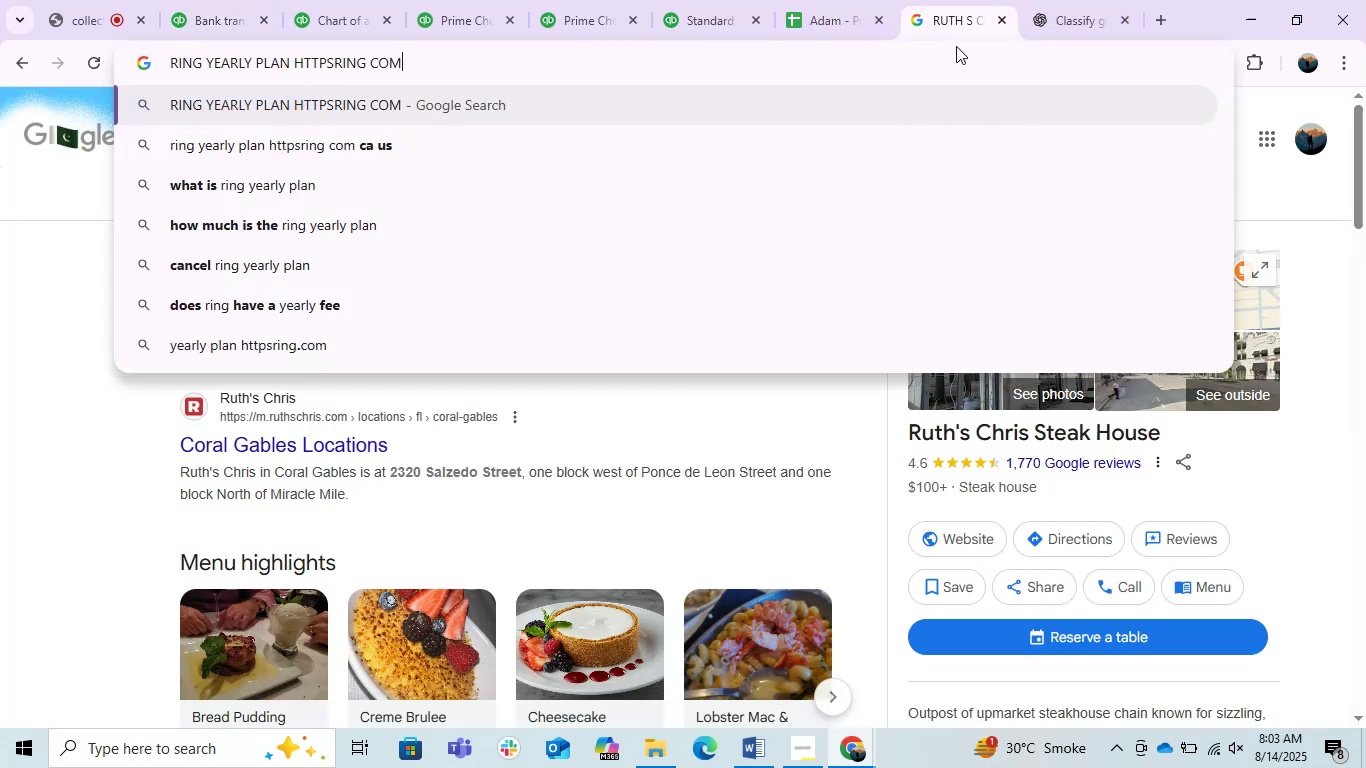 
key(Enter)
 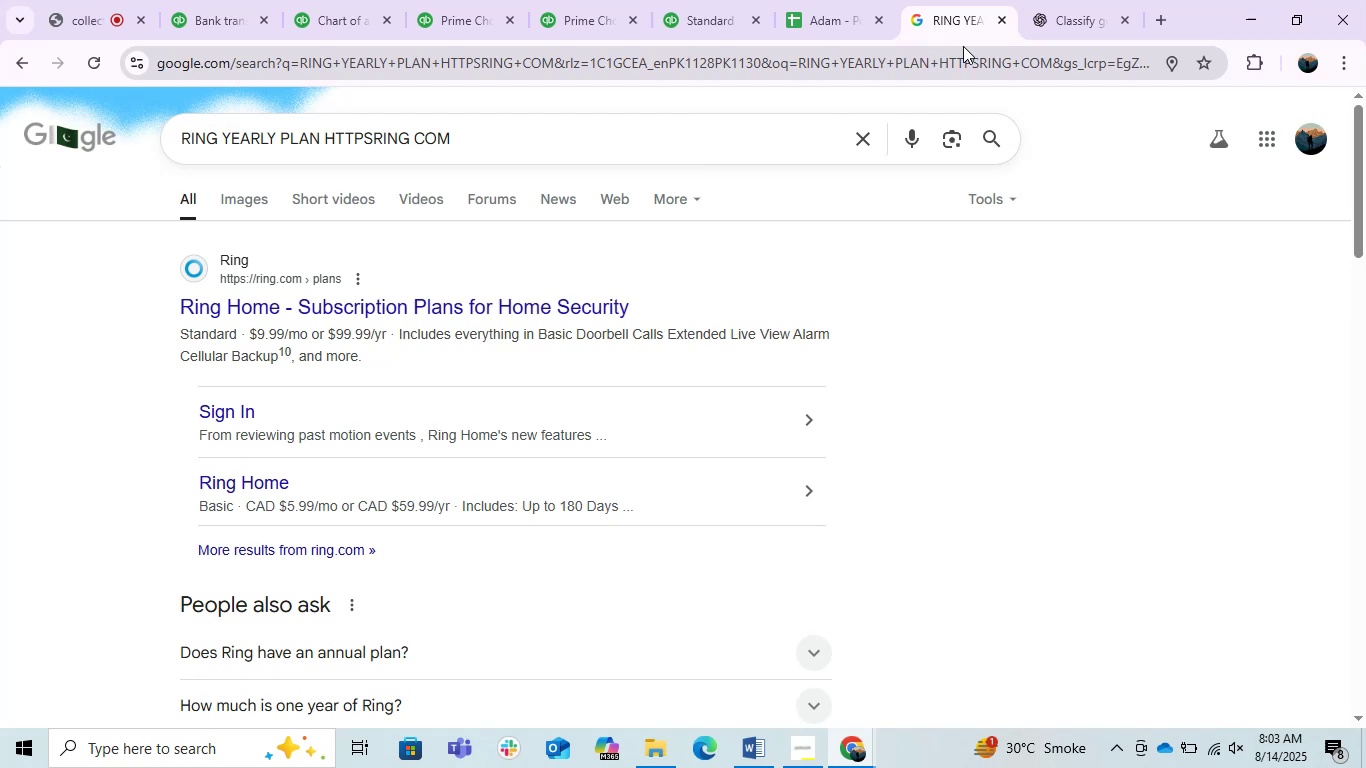 
scroll: coordinate [532, 474], scroll_direction: down, amount: 1.0
 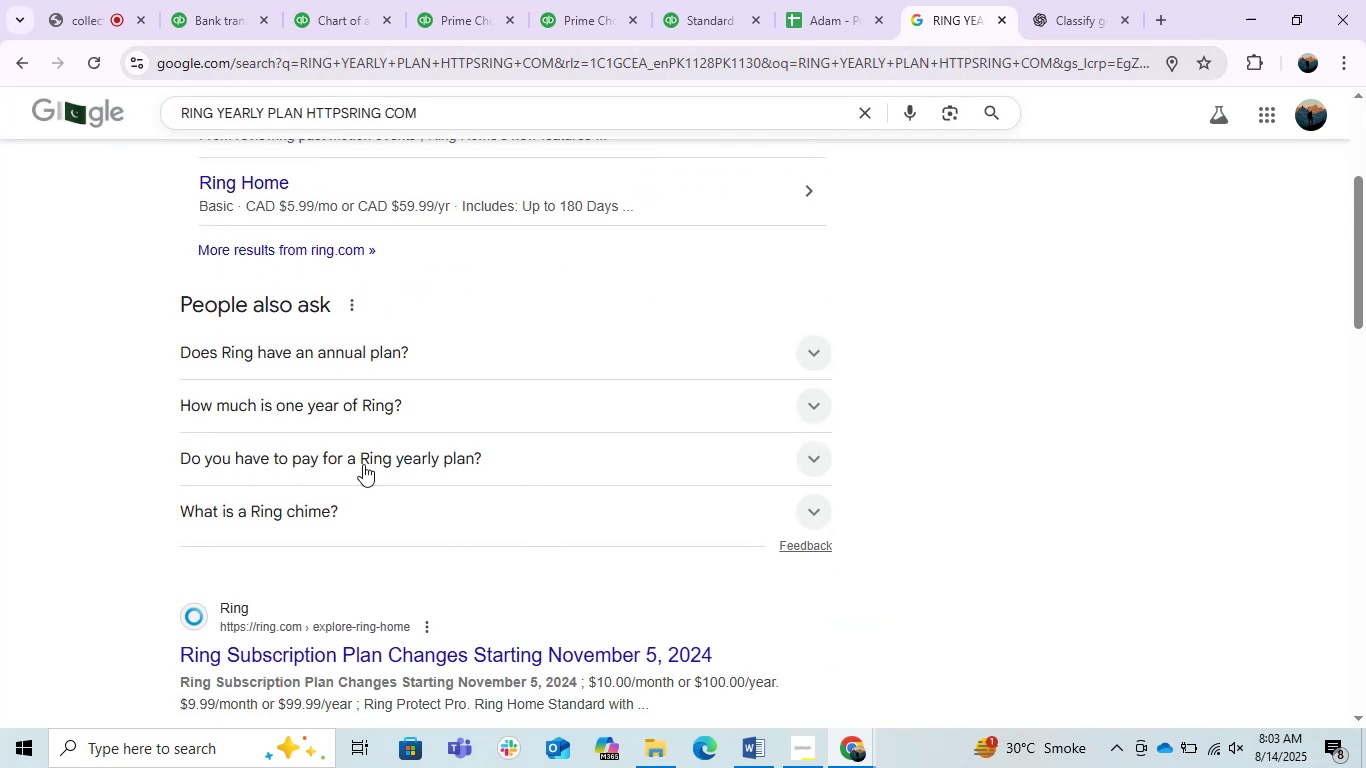 
left_click([225, 0])
 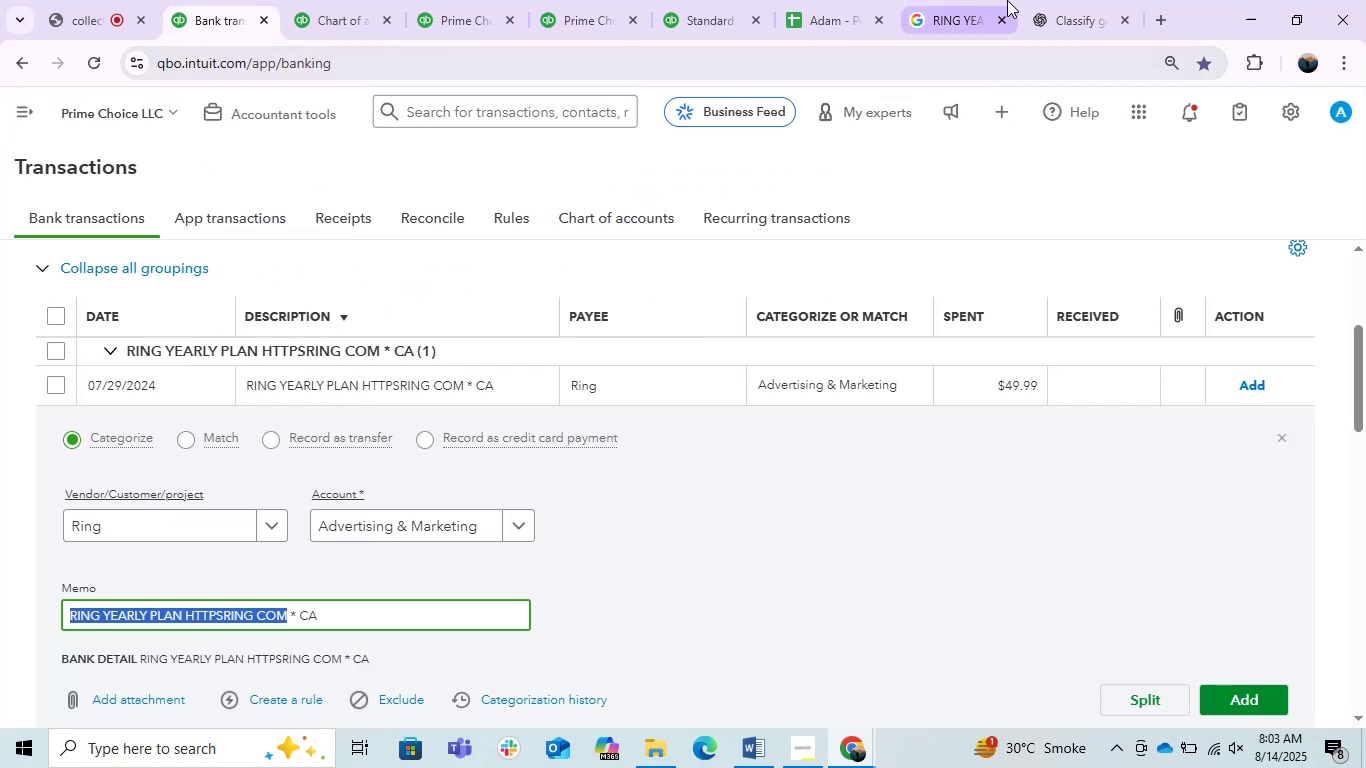 
left_click([1072, 0])
 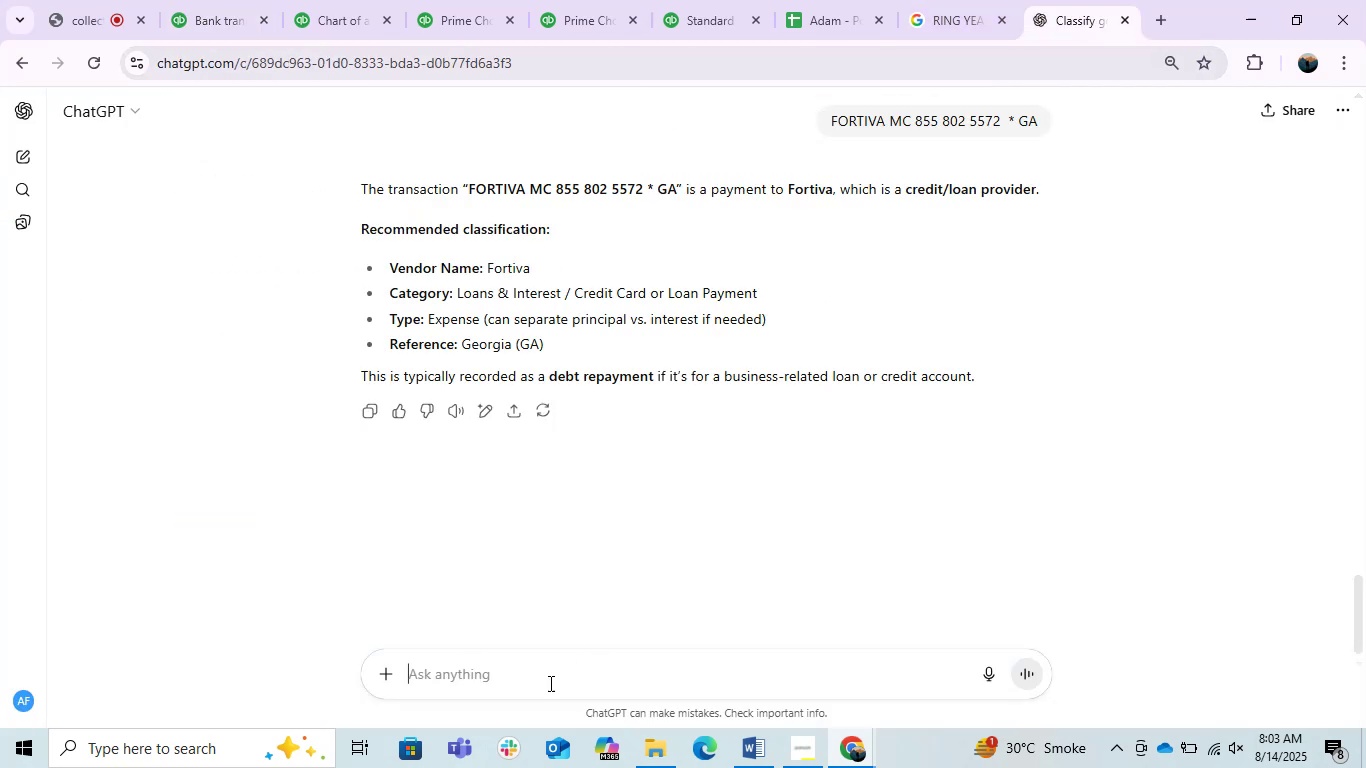 
key(Control+V)
 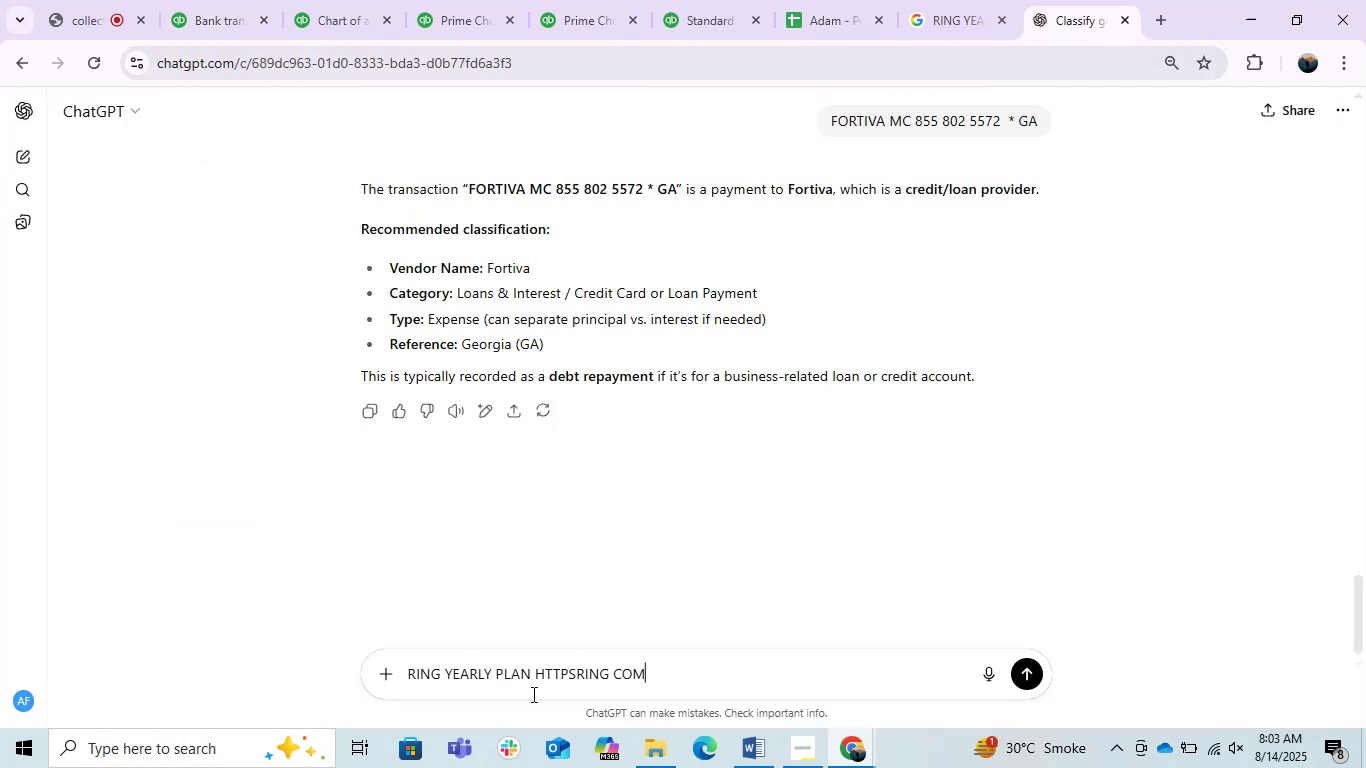 
hold_key(key=Enter, duration=0.37)
 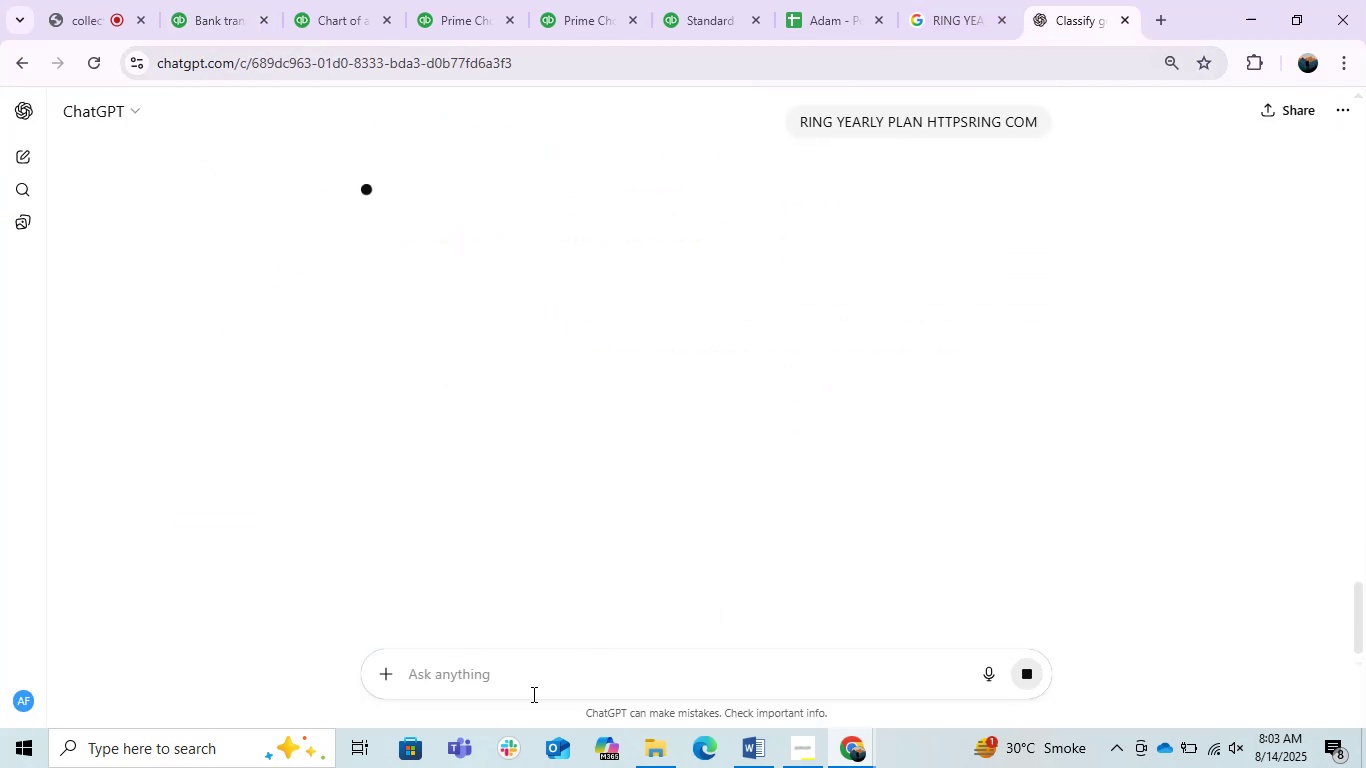 
scroll: coordinate [661, 584], scroll_direction: up, amount: 3.0
 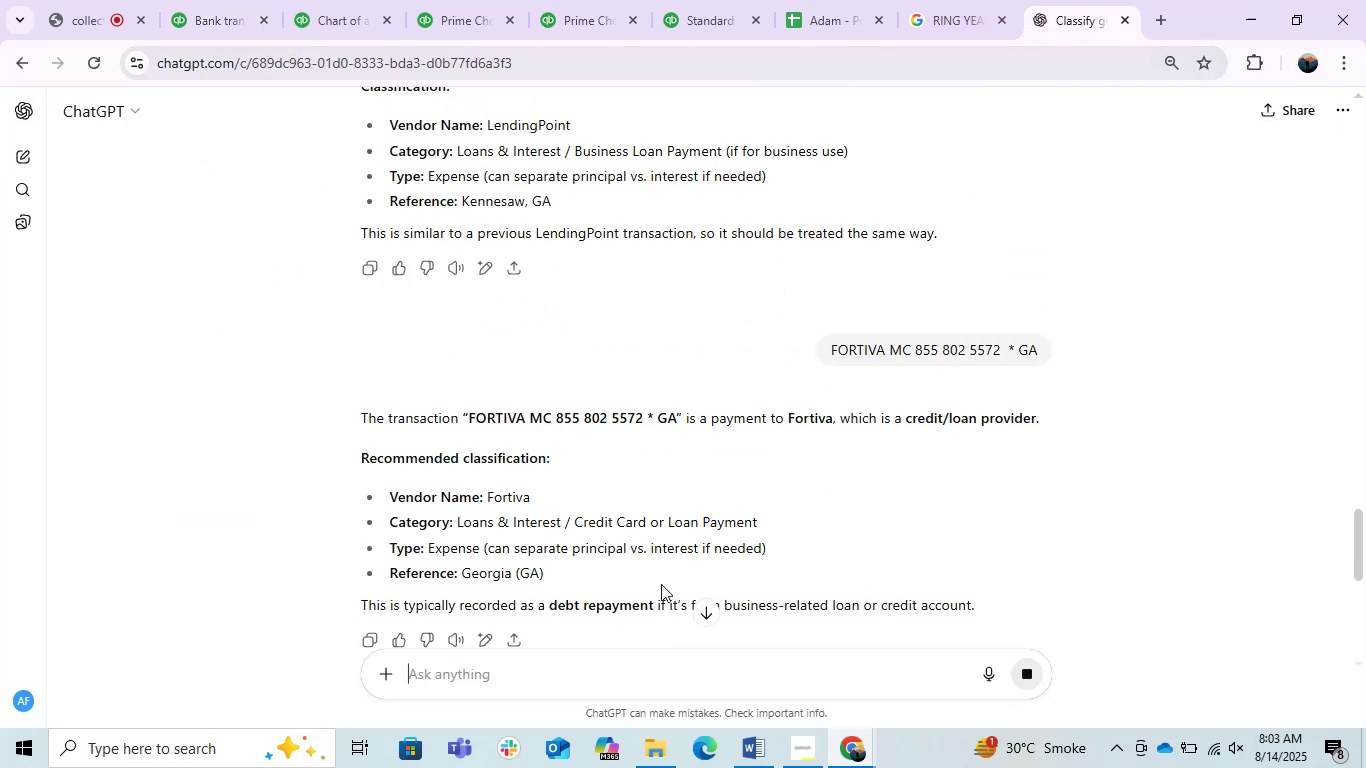 
scroll: coordinate [661, 584], scroll_direction: down, amount: 1.0
 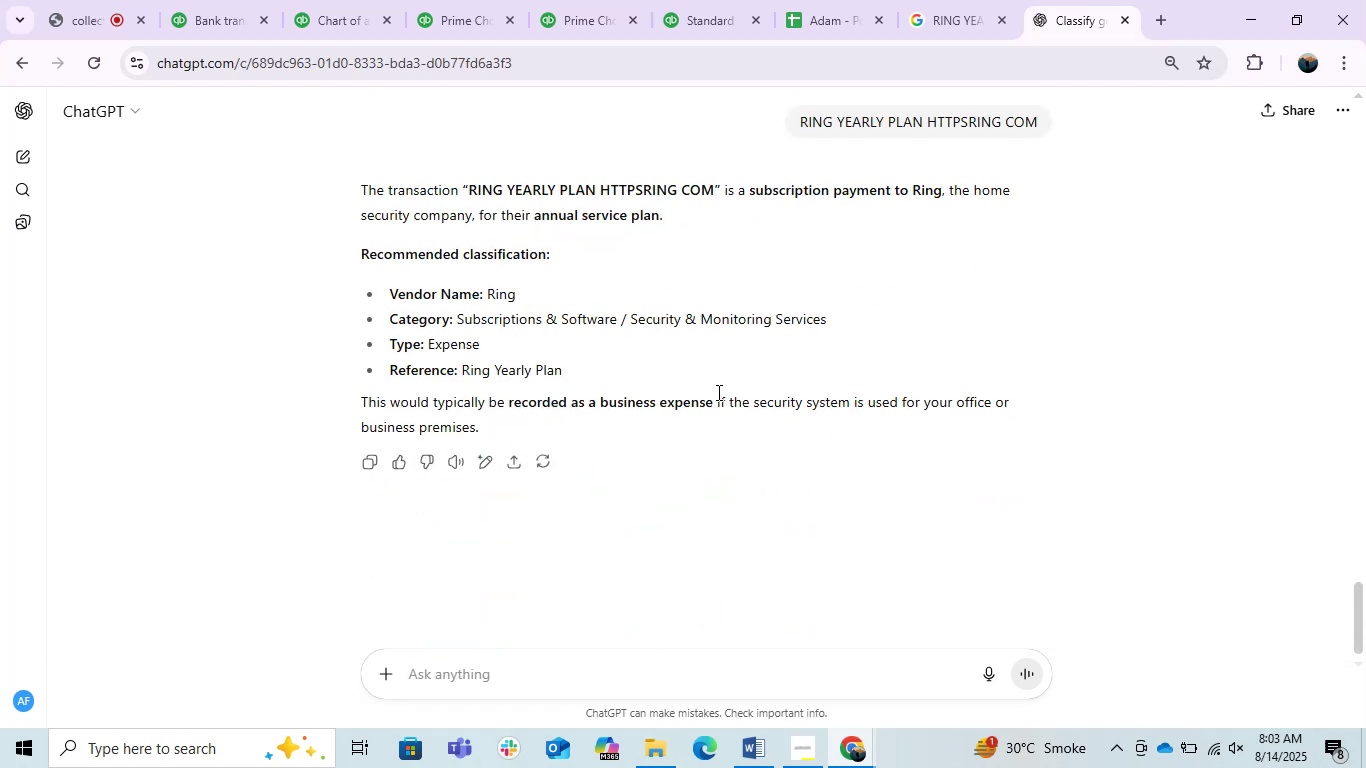 
left_click_drag(start_coordinate=[630, 314], to_coordinate=[1093, 260])
 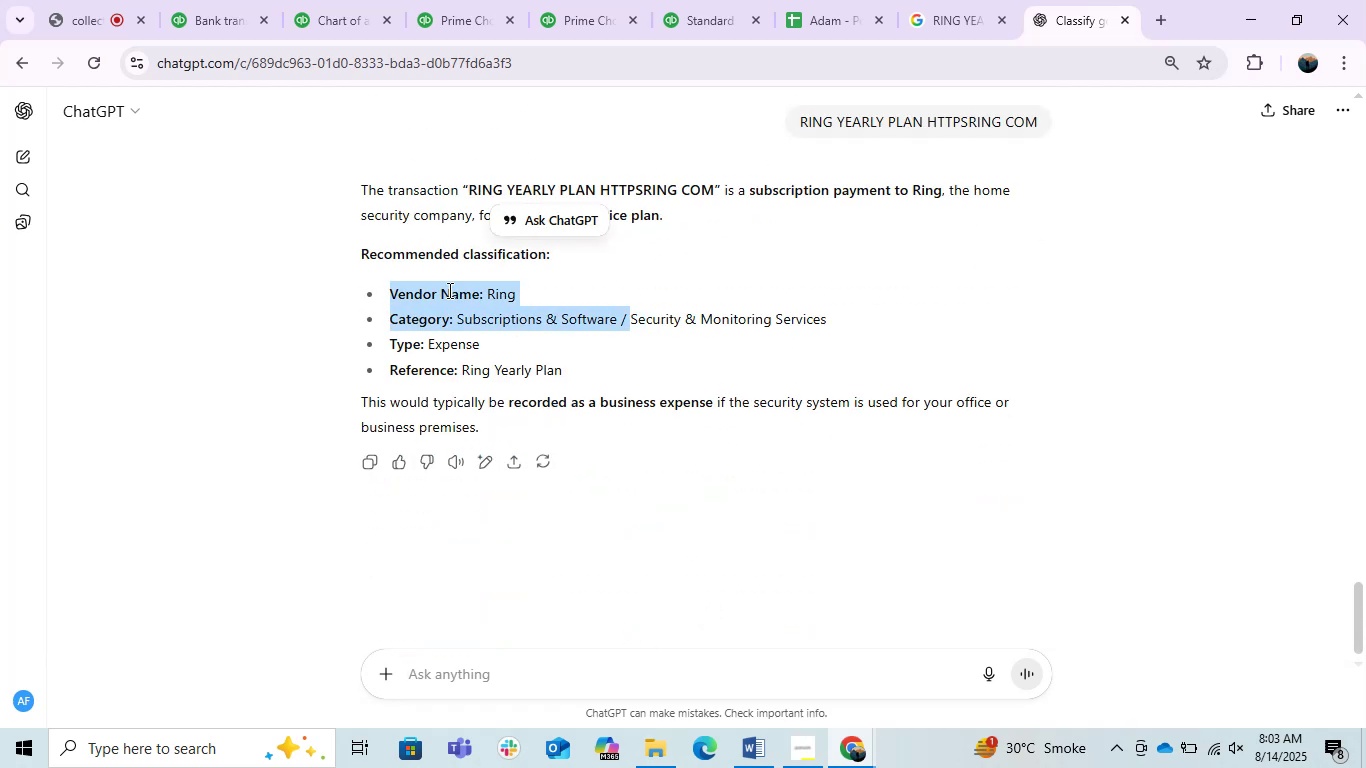 
left_click([414, 295])
 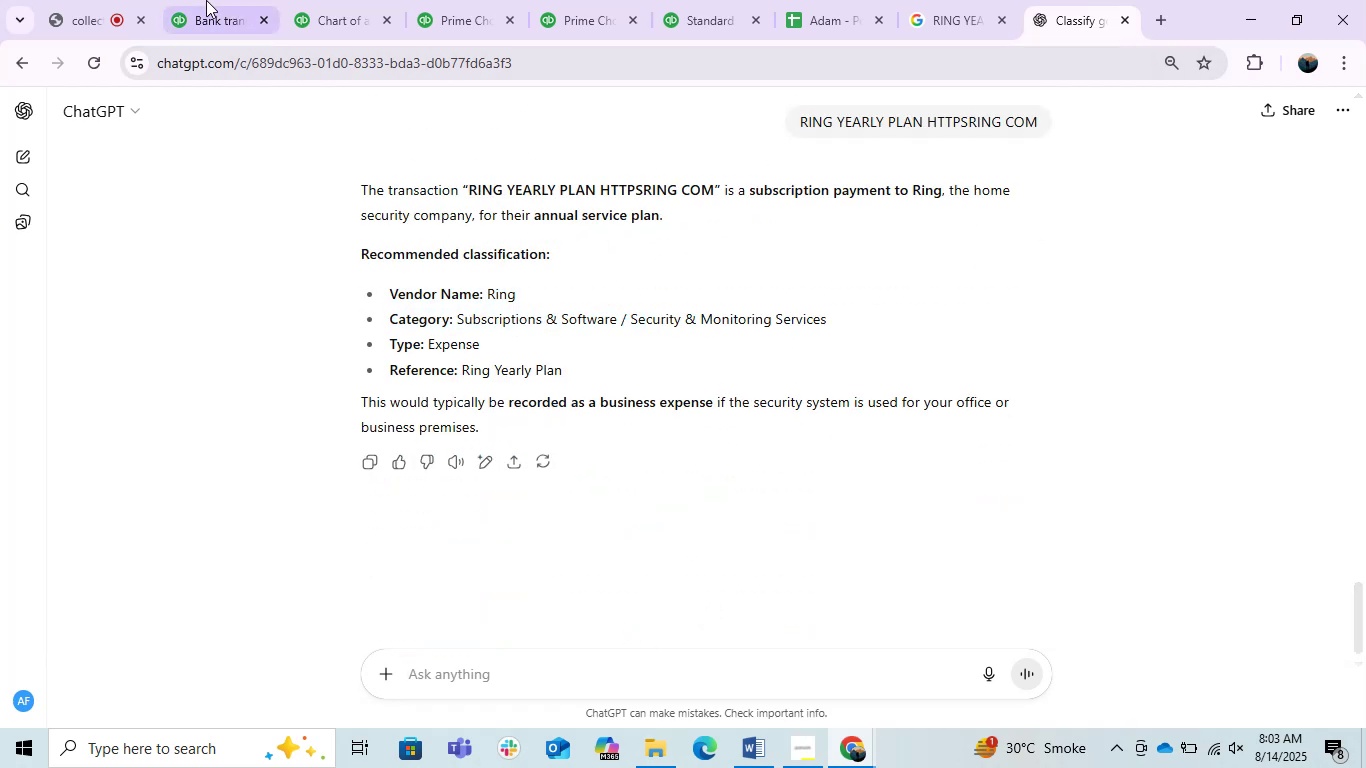 
left_click([200, 0])
 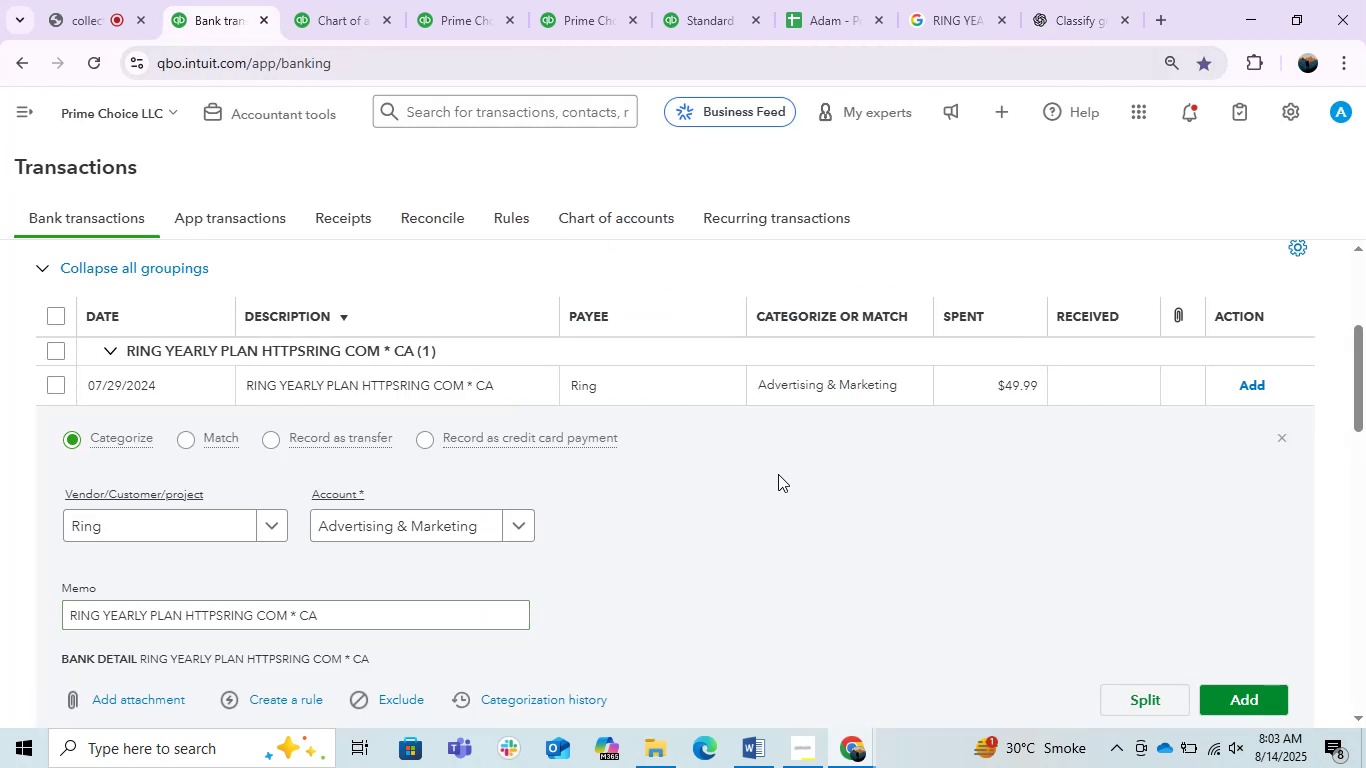 
left_click([486, 524])
 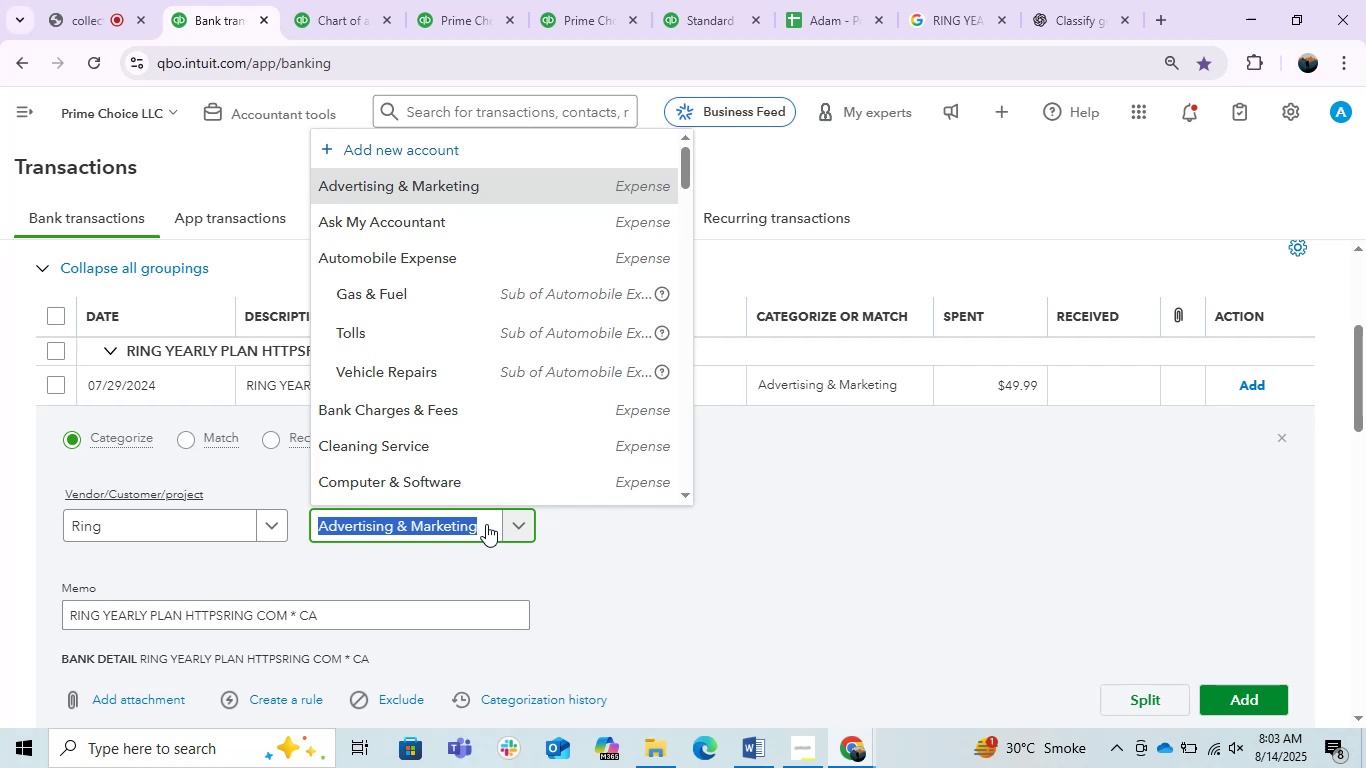 
type(due)
 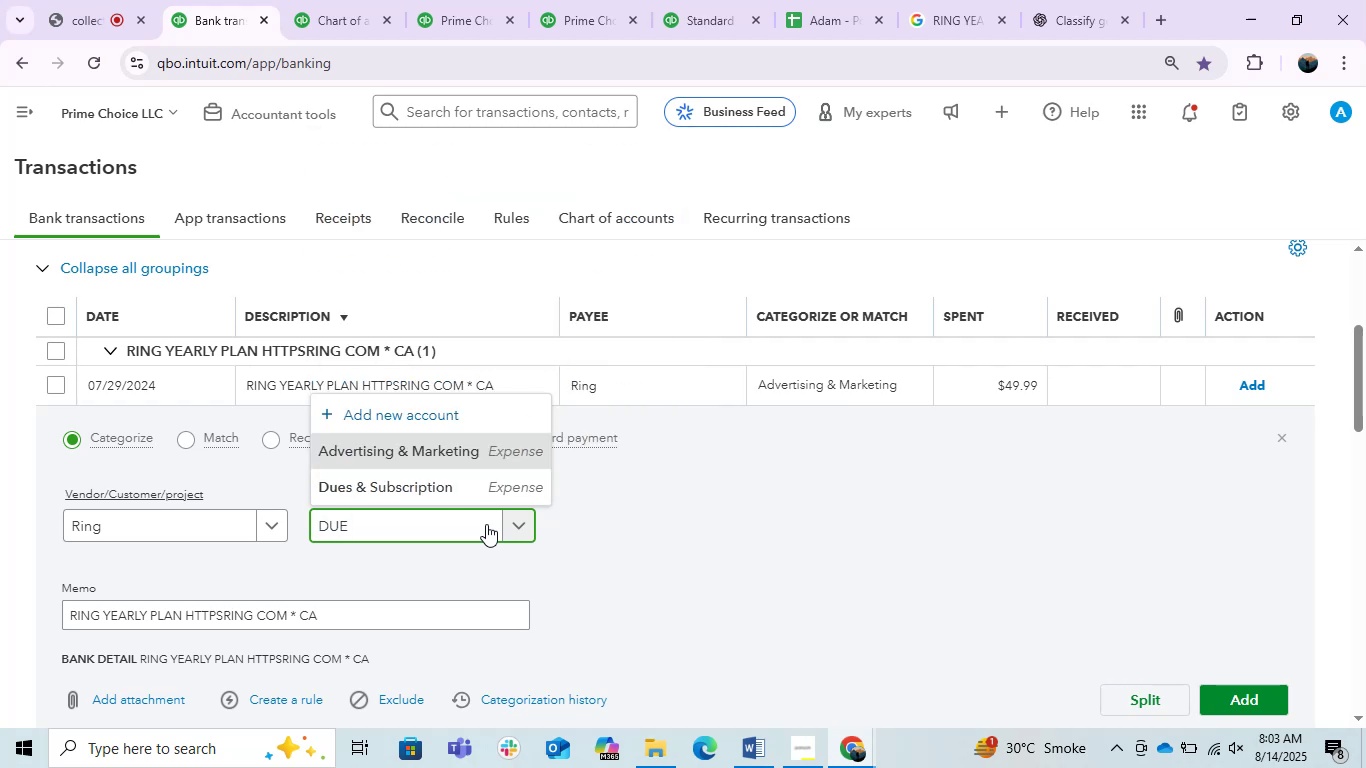 
left_click([454, 494])
 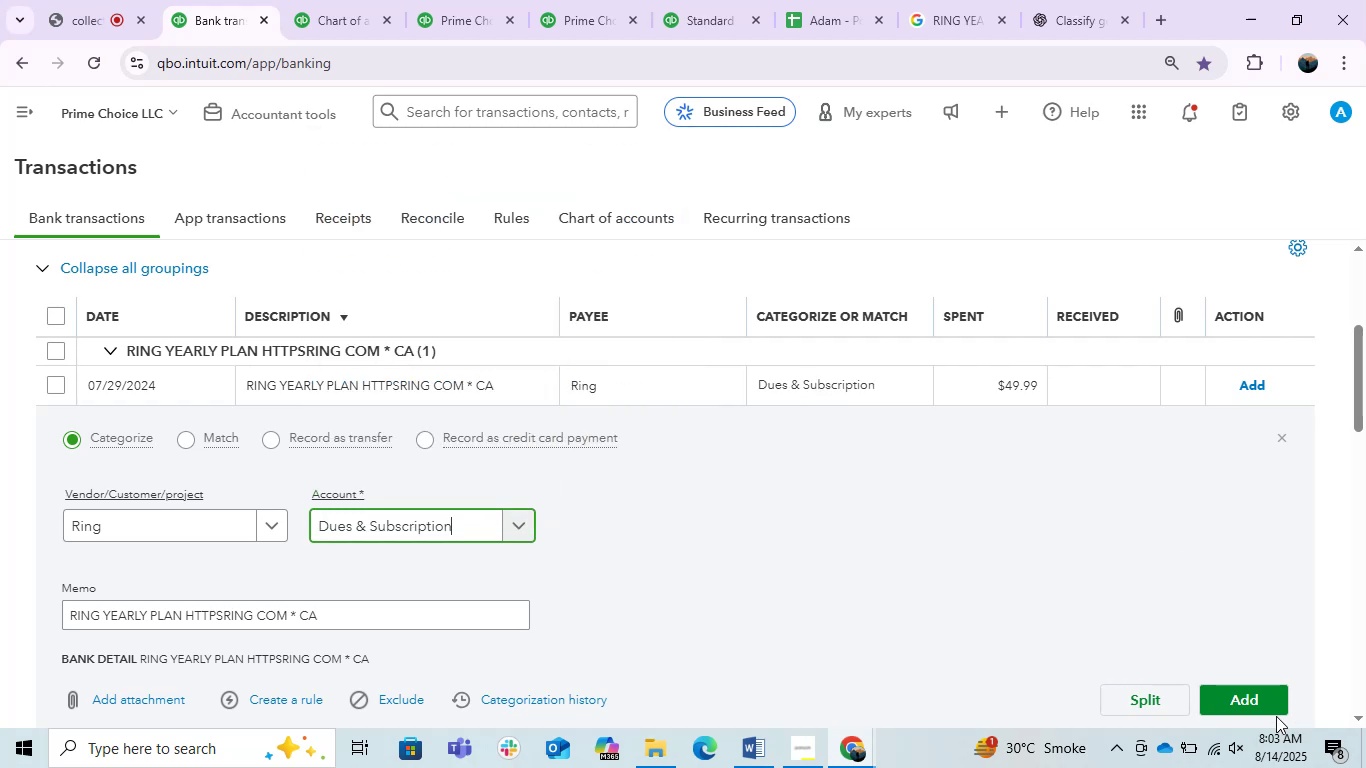 
left_click([1236, 702])
 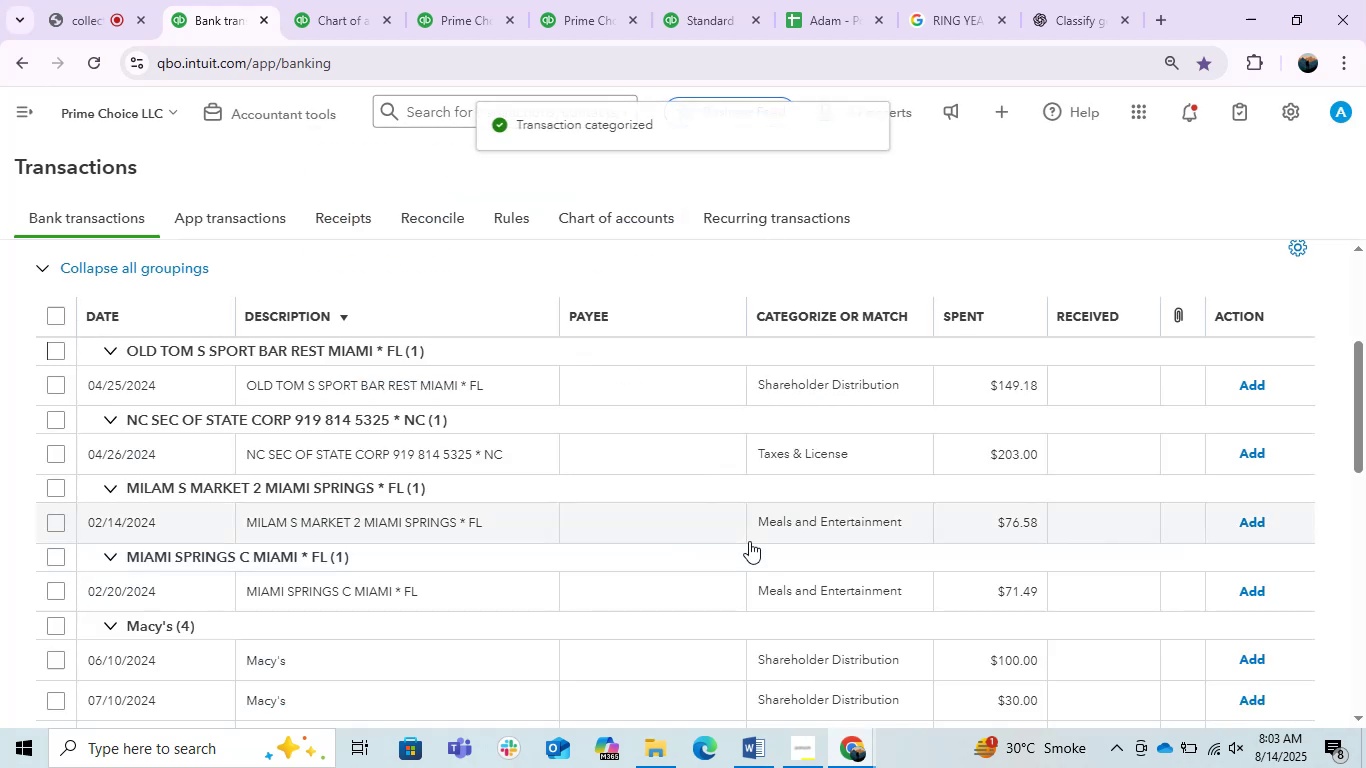 
scroll: coordinate [748, 540], scroll_direction: down, amount: 1.0
 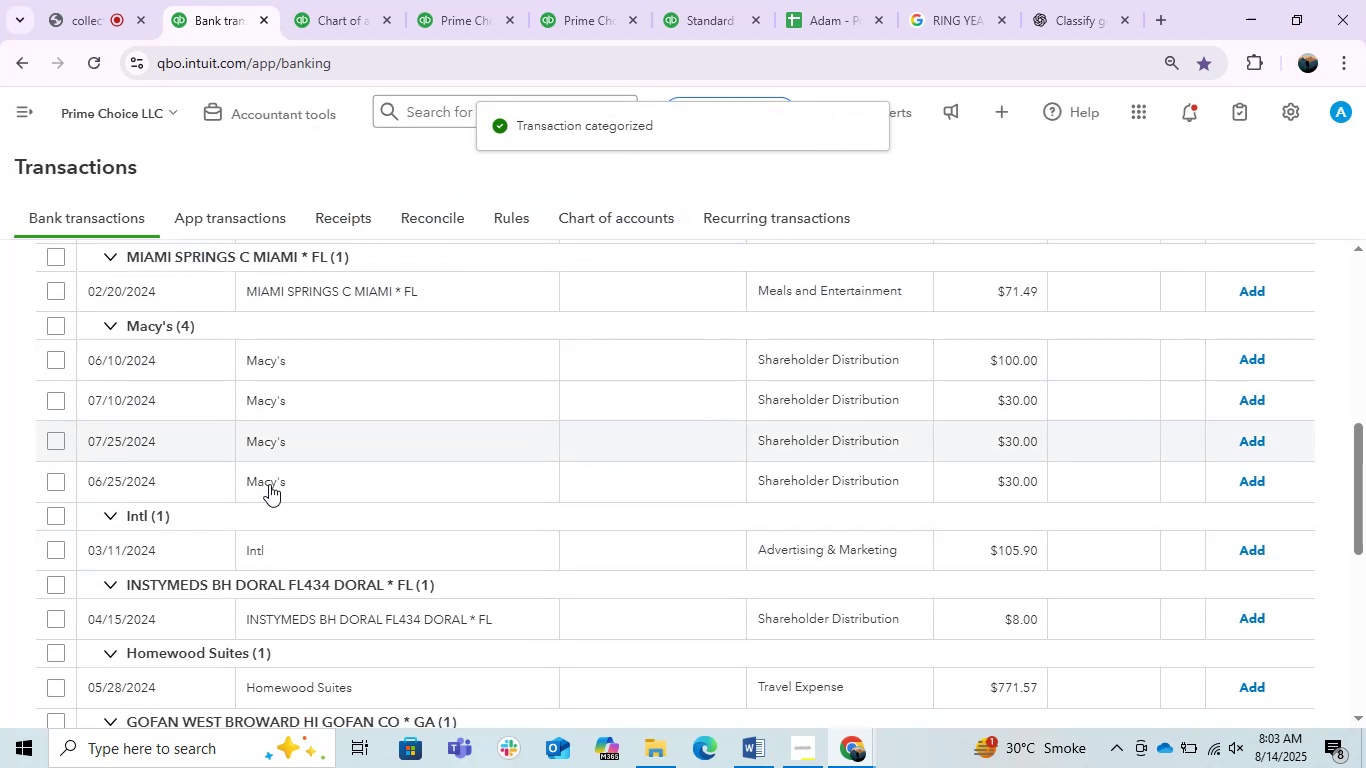 
left_click([328, 546])
 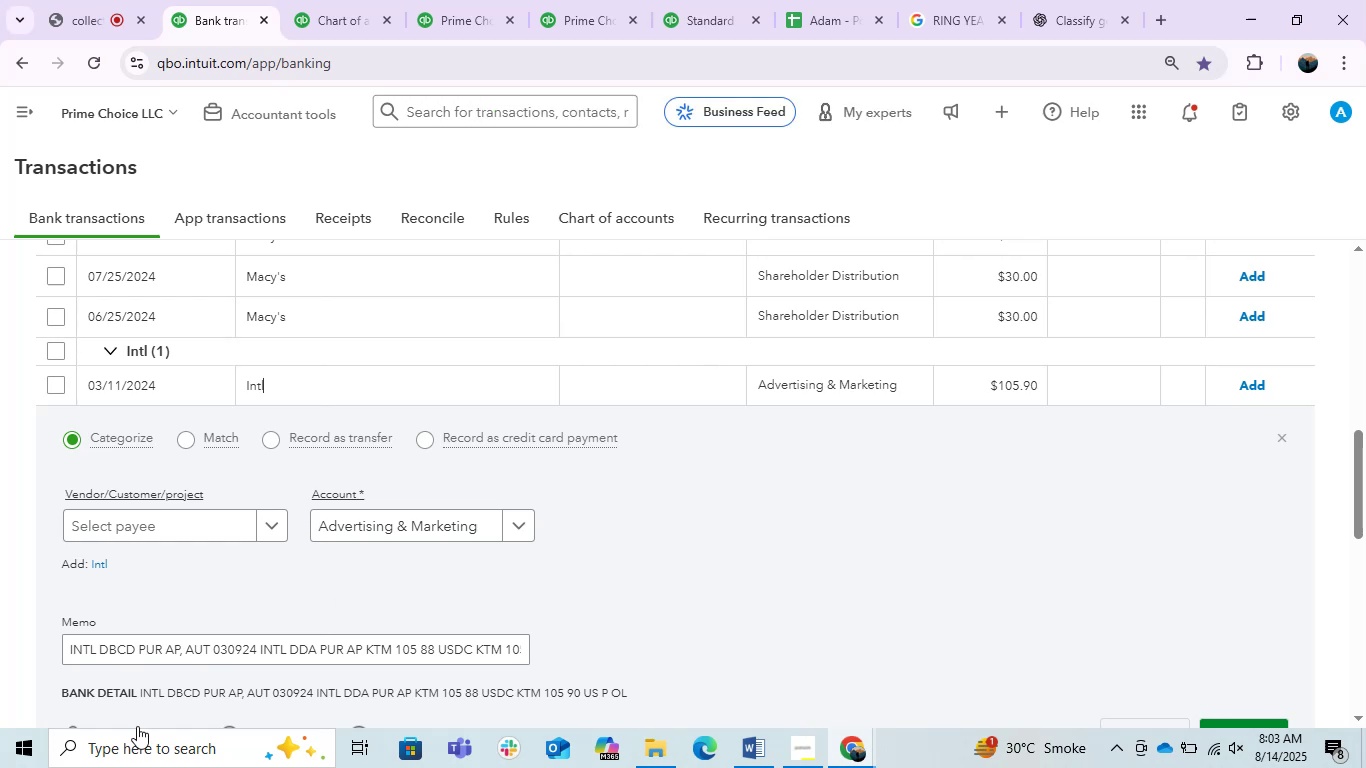 
double_click([224, 660])
 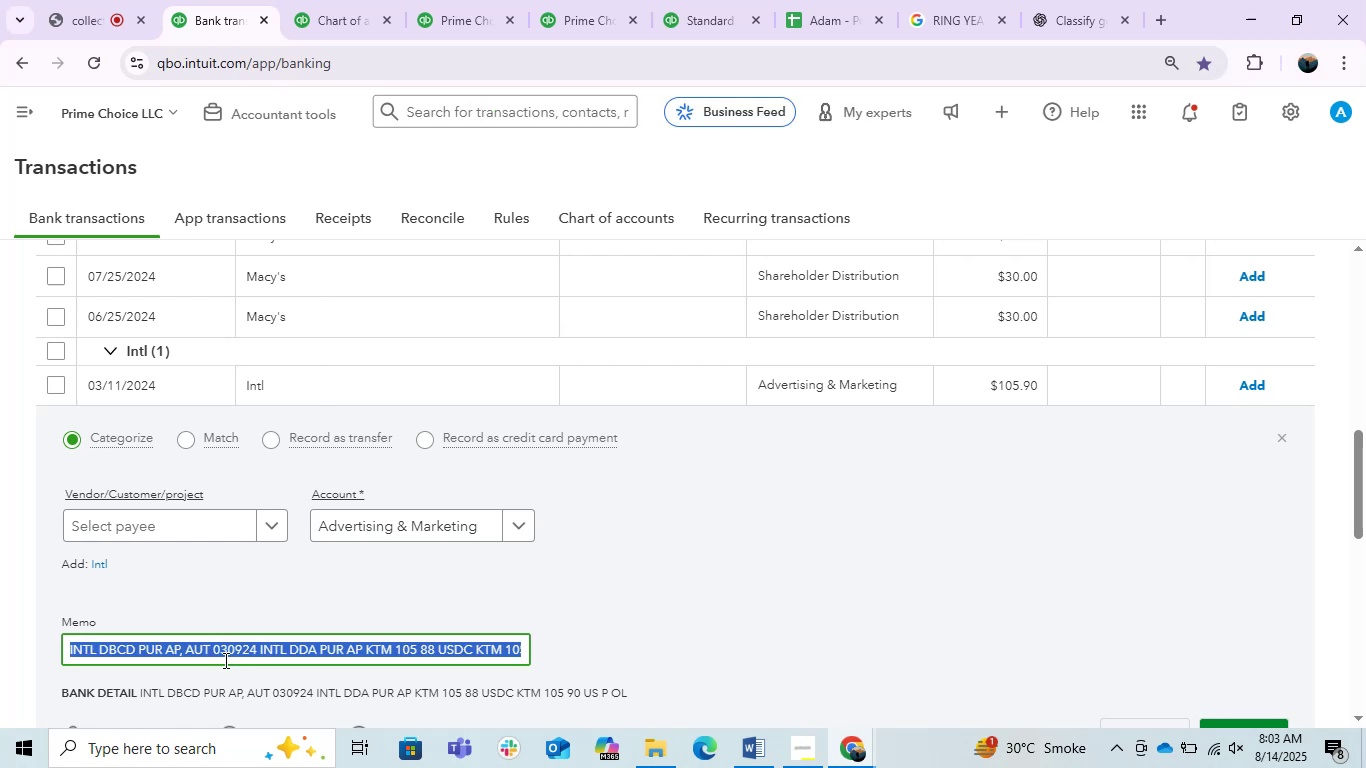 
triple_click([224, 660])
 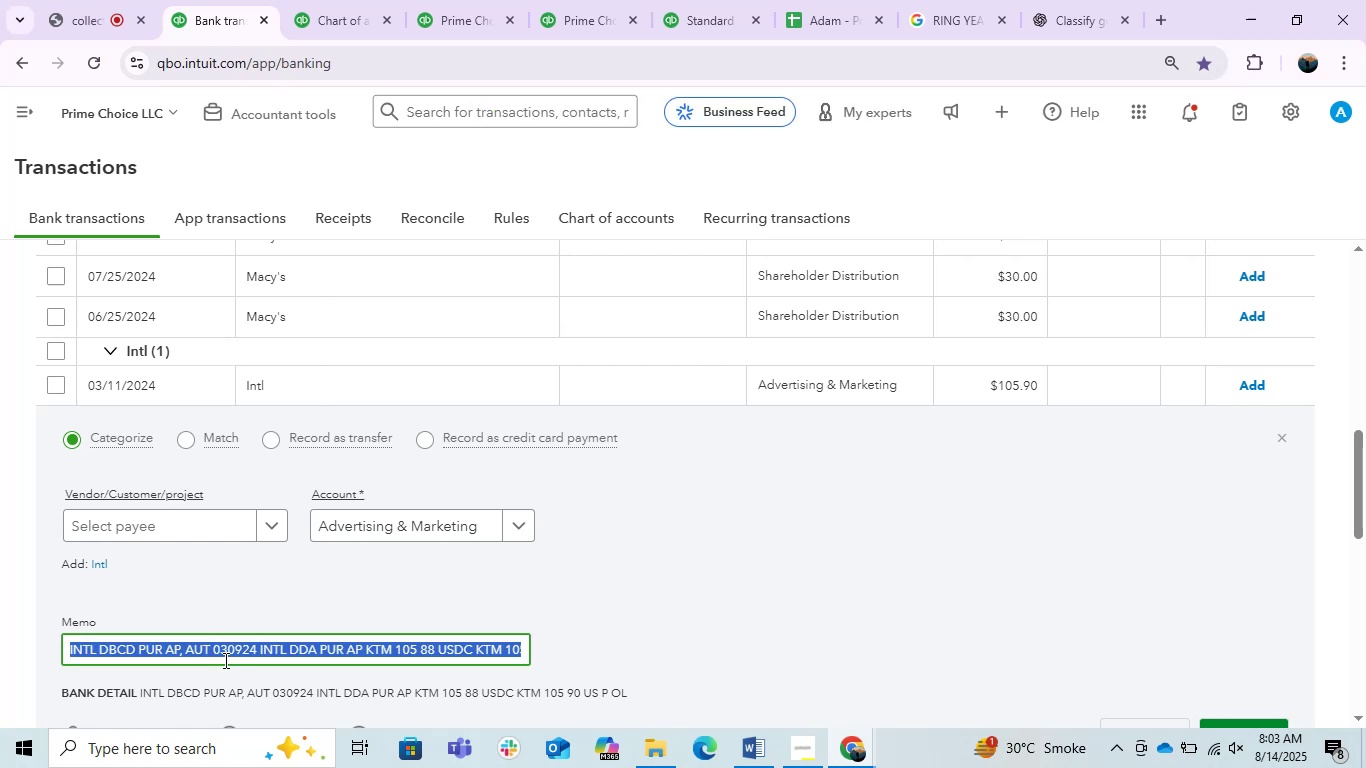 
key(Control+C)
 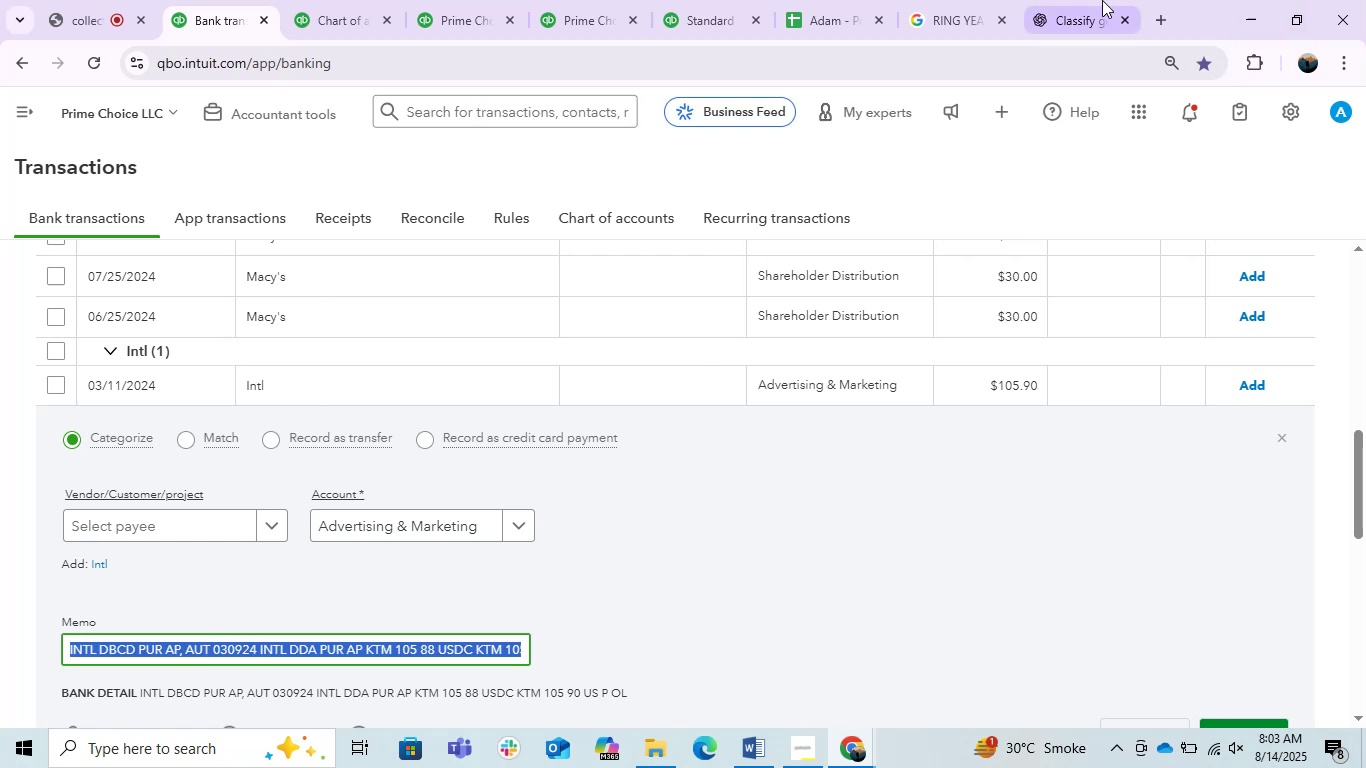 
left_click([1102, 0])
 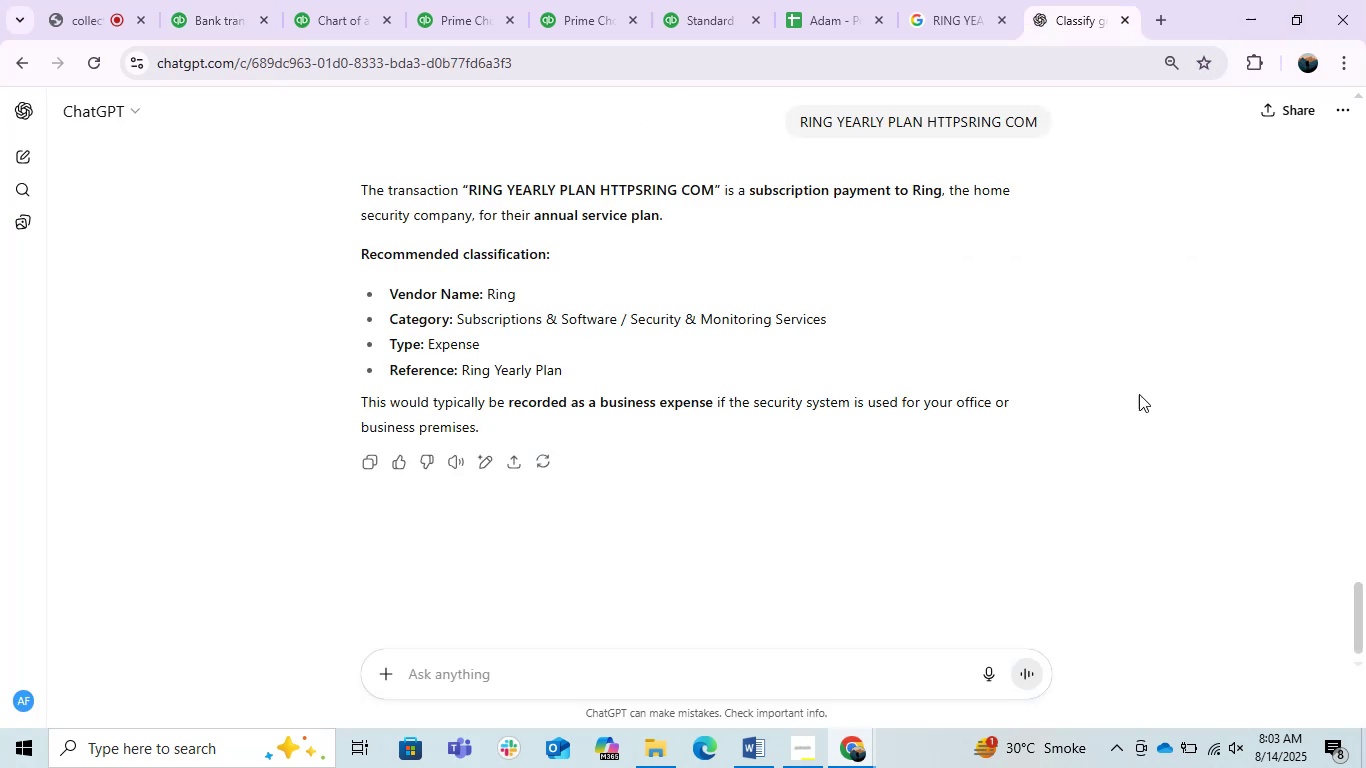 
key(Control+ControlLeft)
 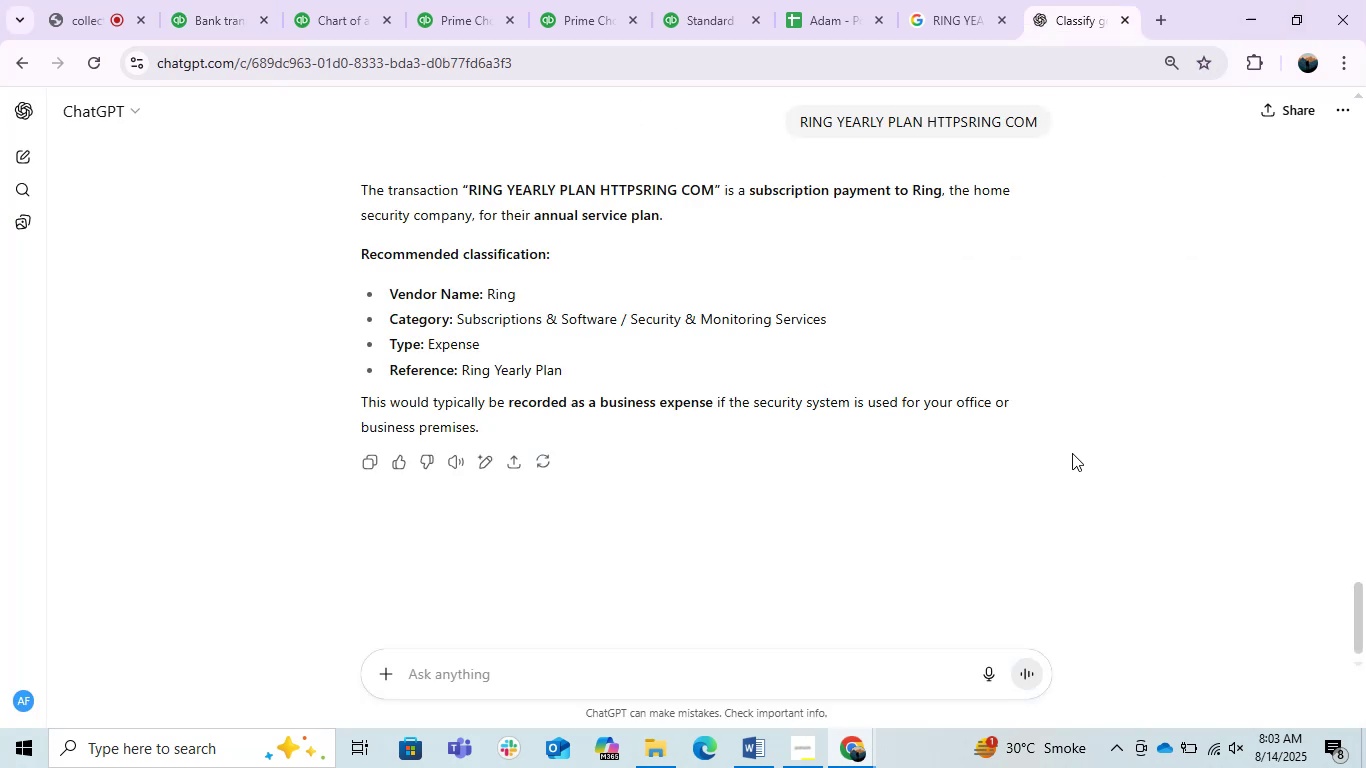 
key(Control+V)
 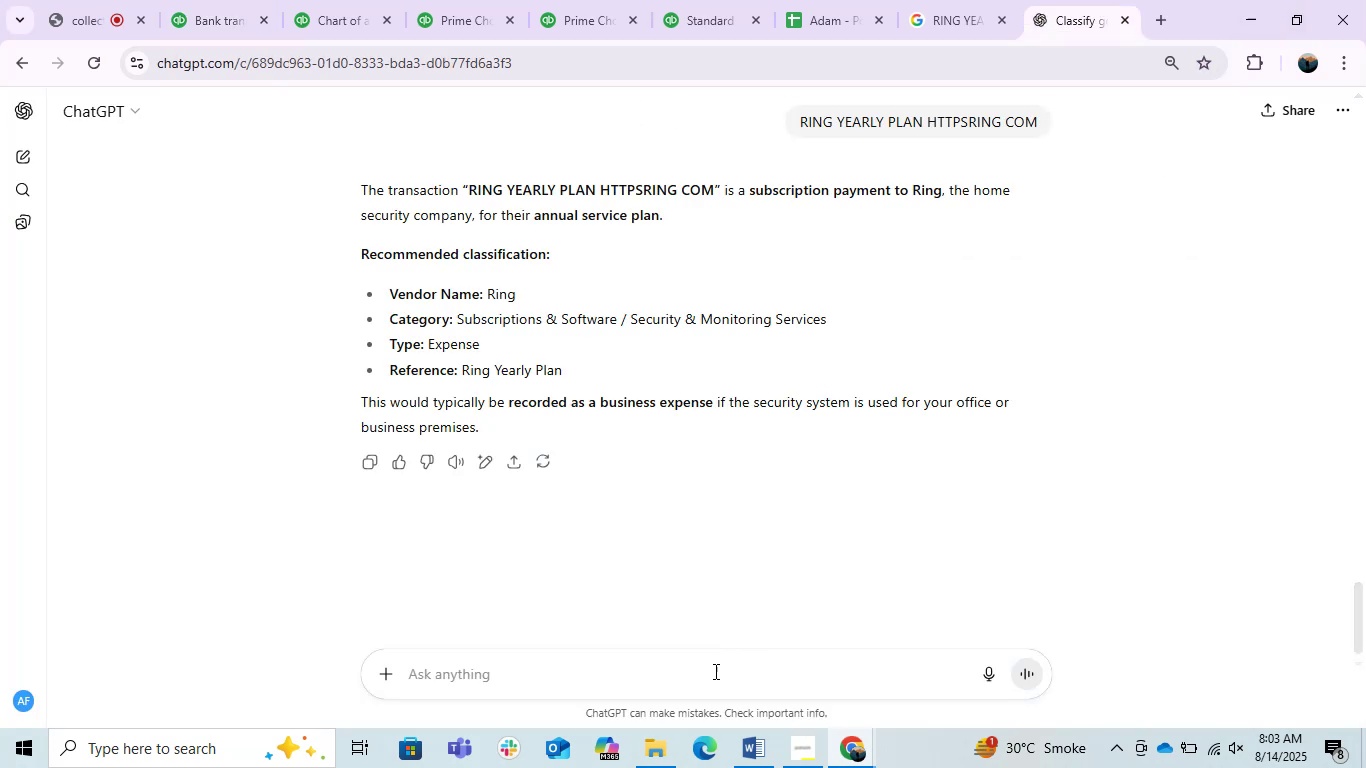 
left_click([707, 674])
 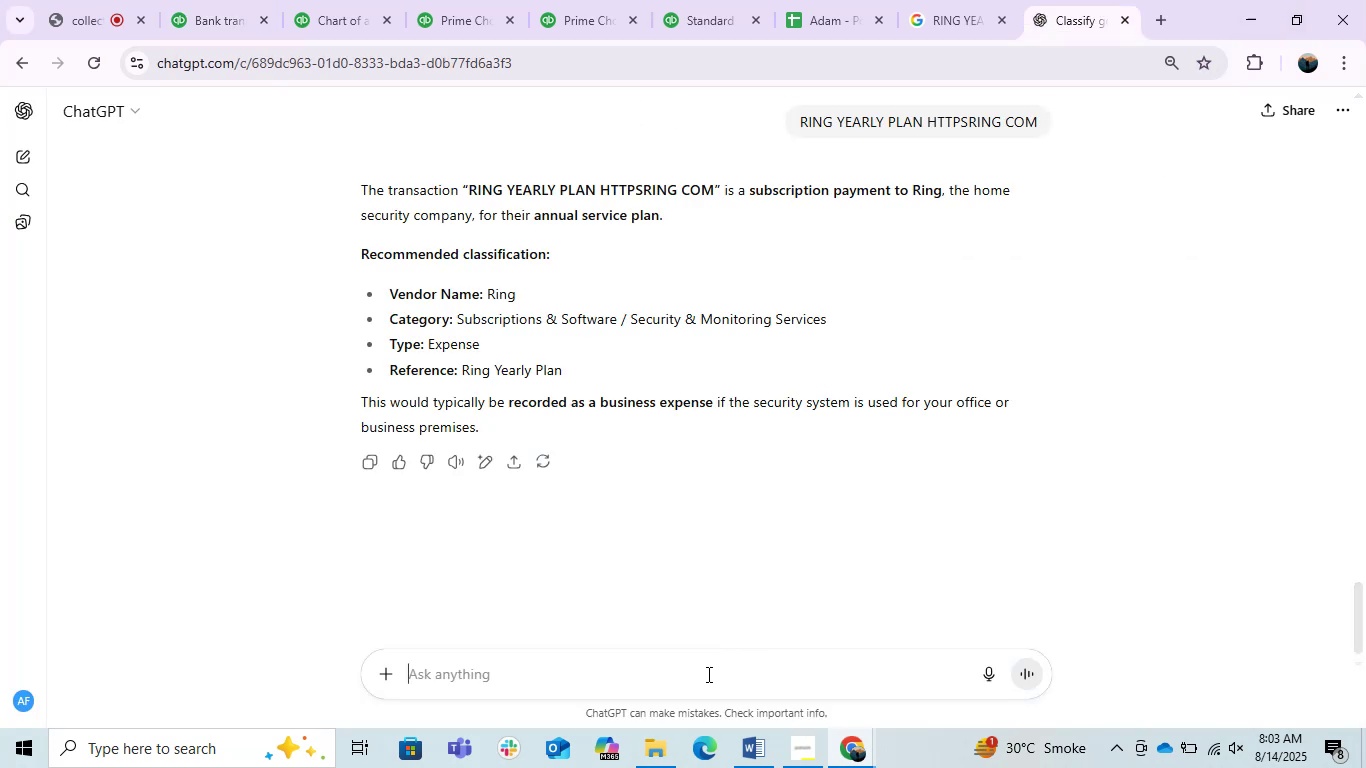 
key(Control+ControlLeft)
 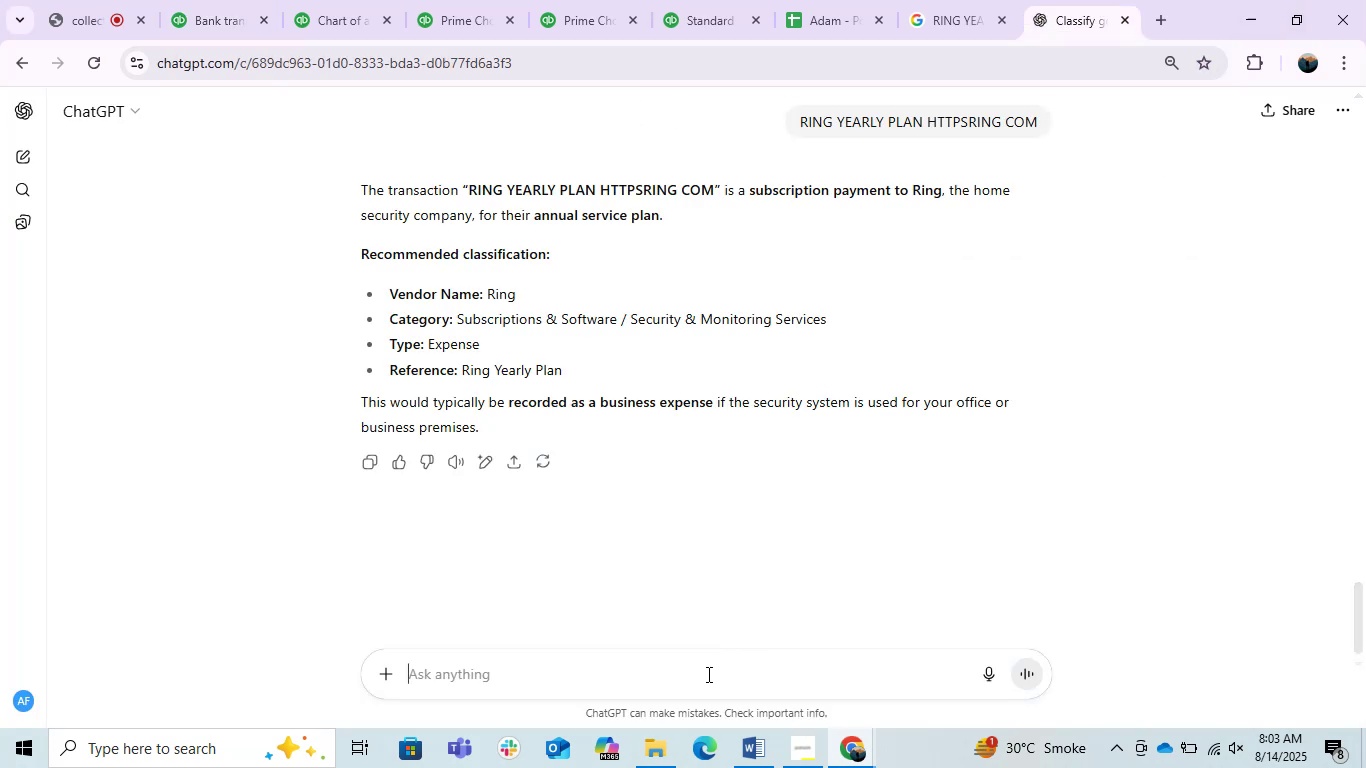 
key(Control+C)
 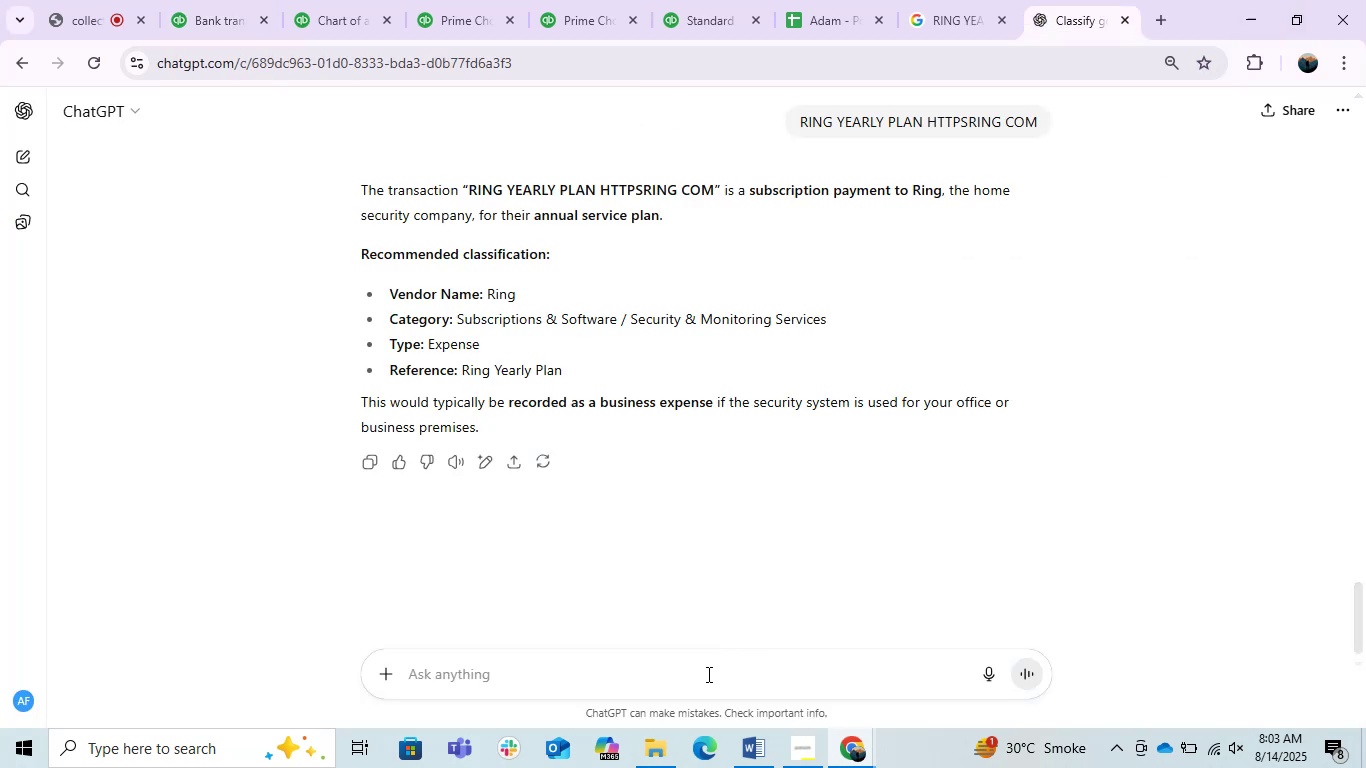 
key(Control+V)
 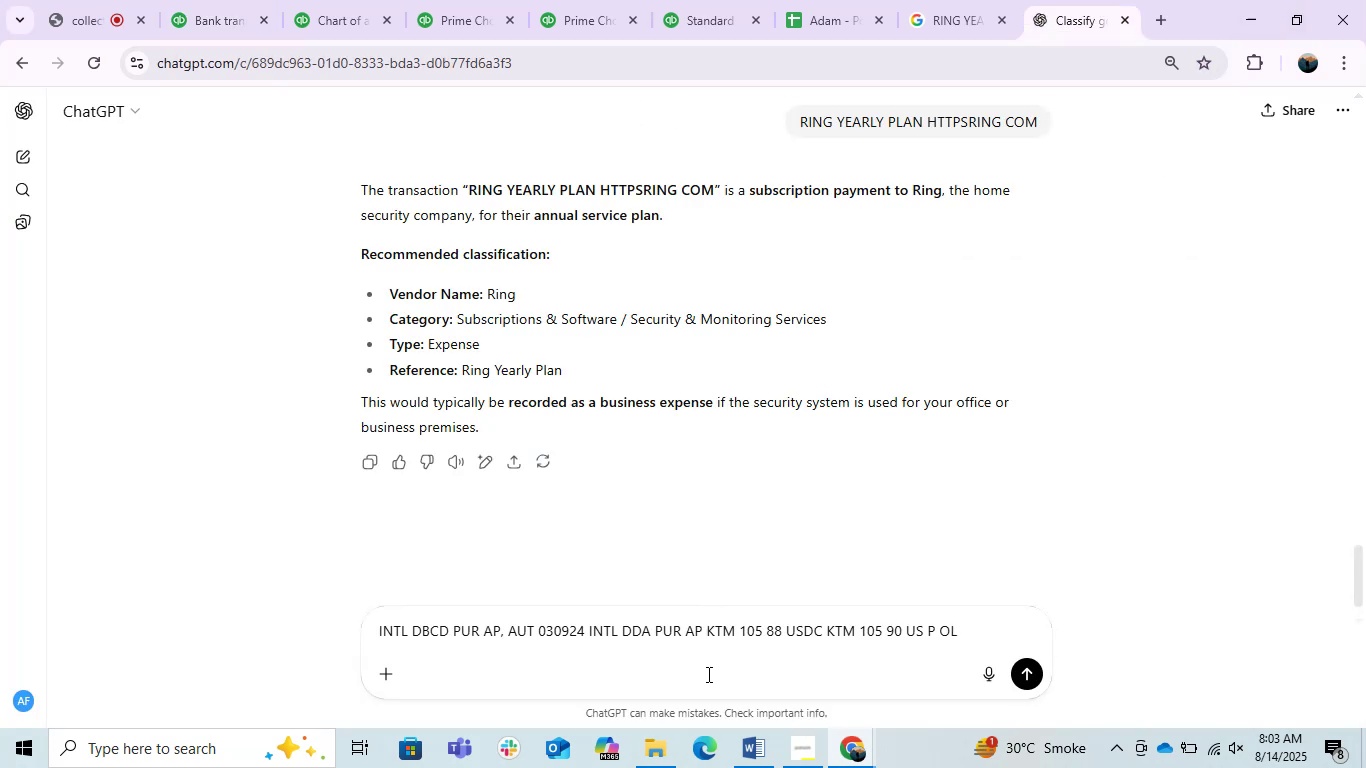 
key(Enter)
 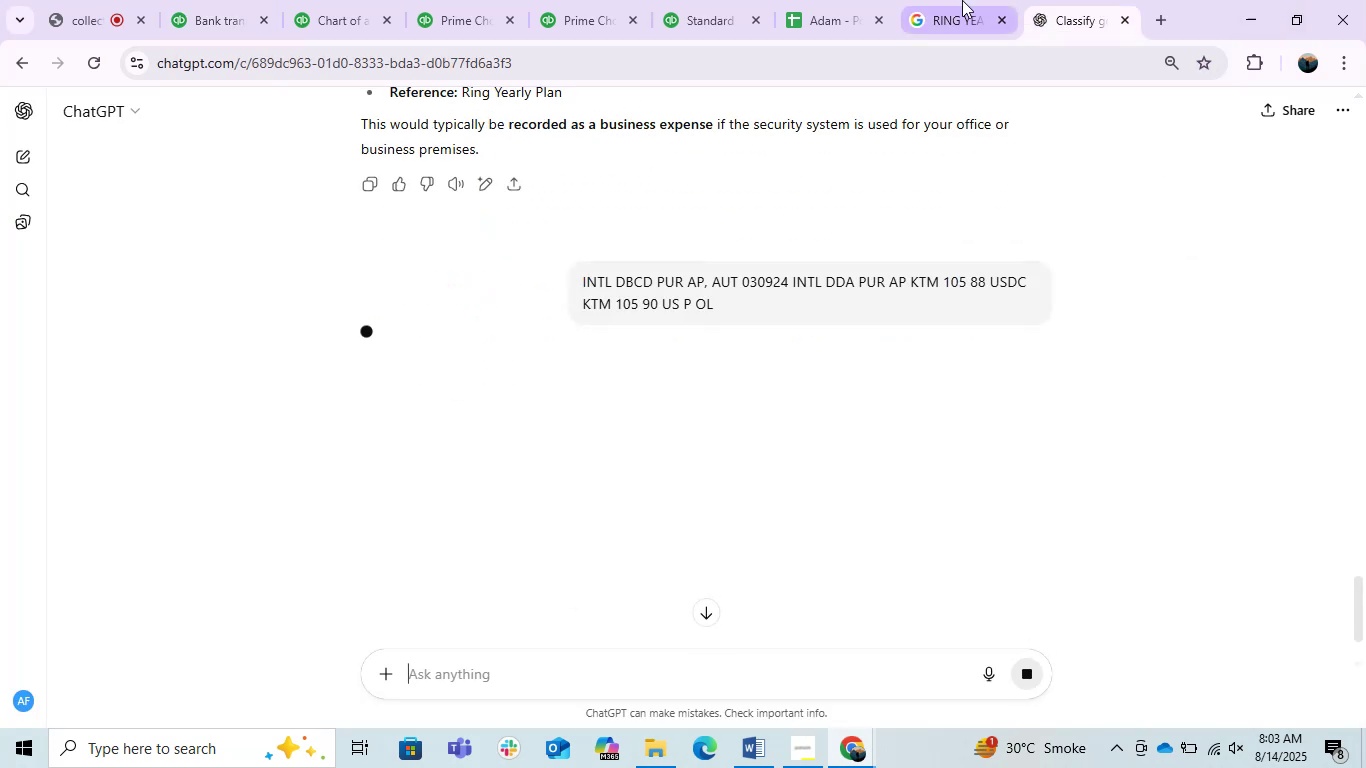 
left_click([973, 0])
 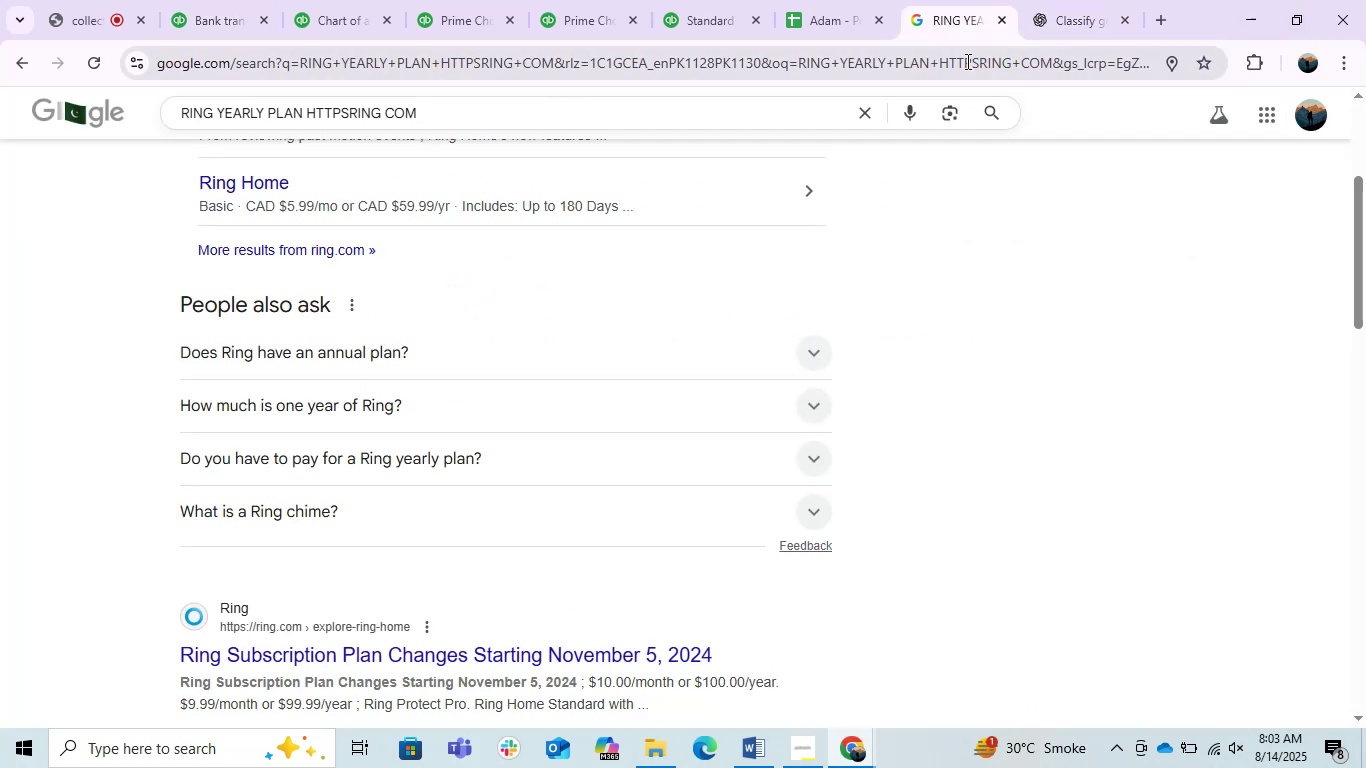 
key(Control+ControlLeft)
 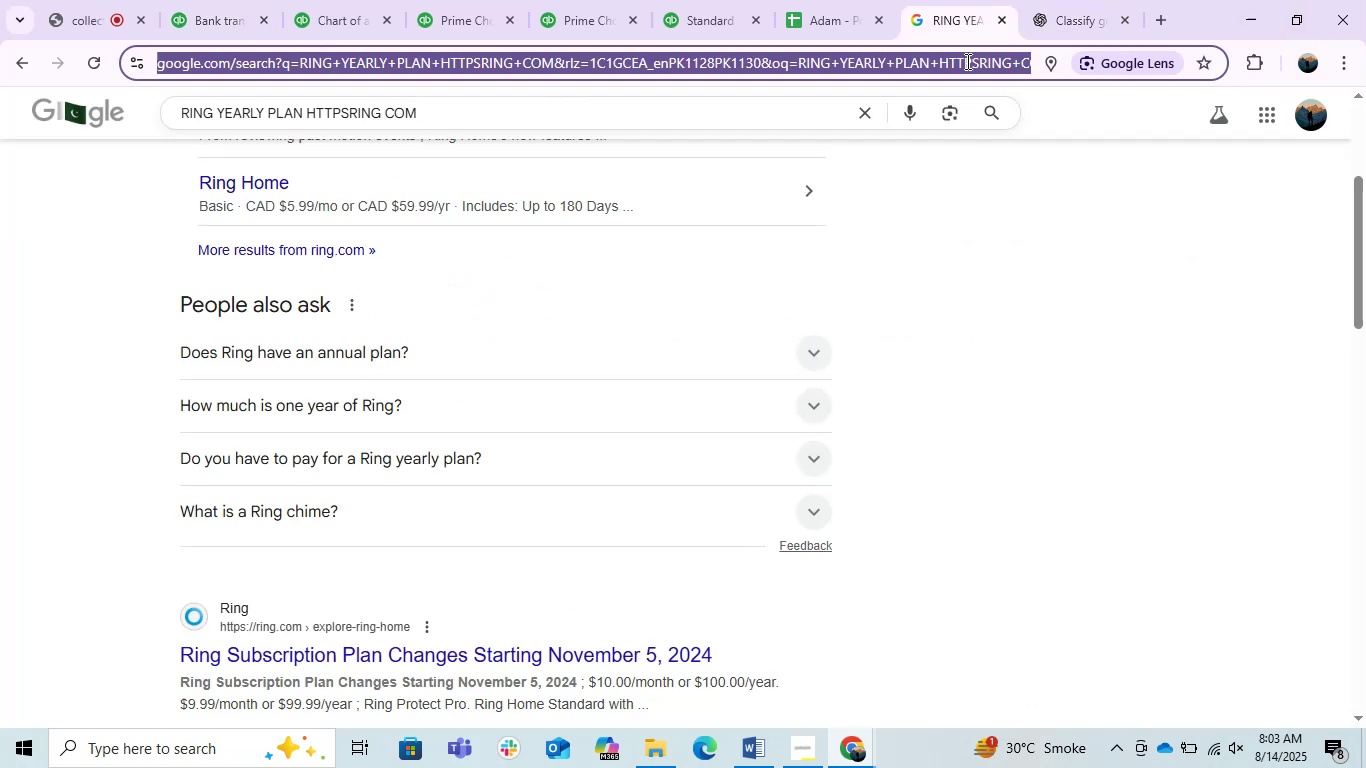 
left_click([966, 61])
 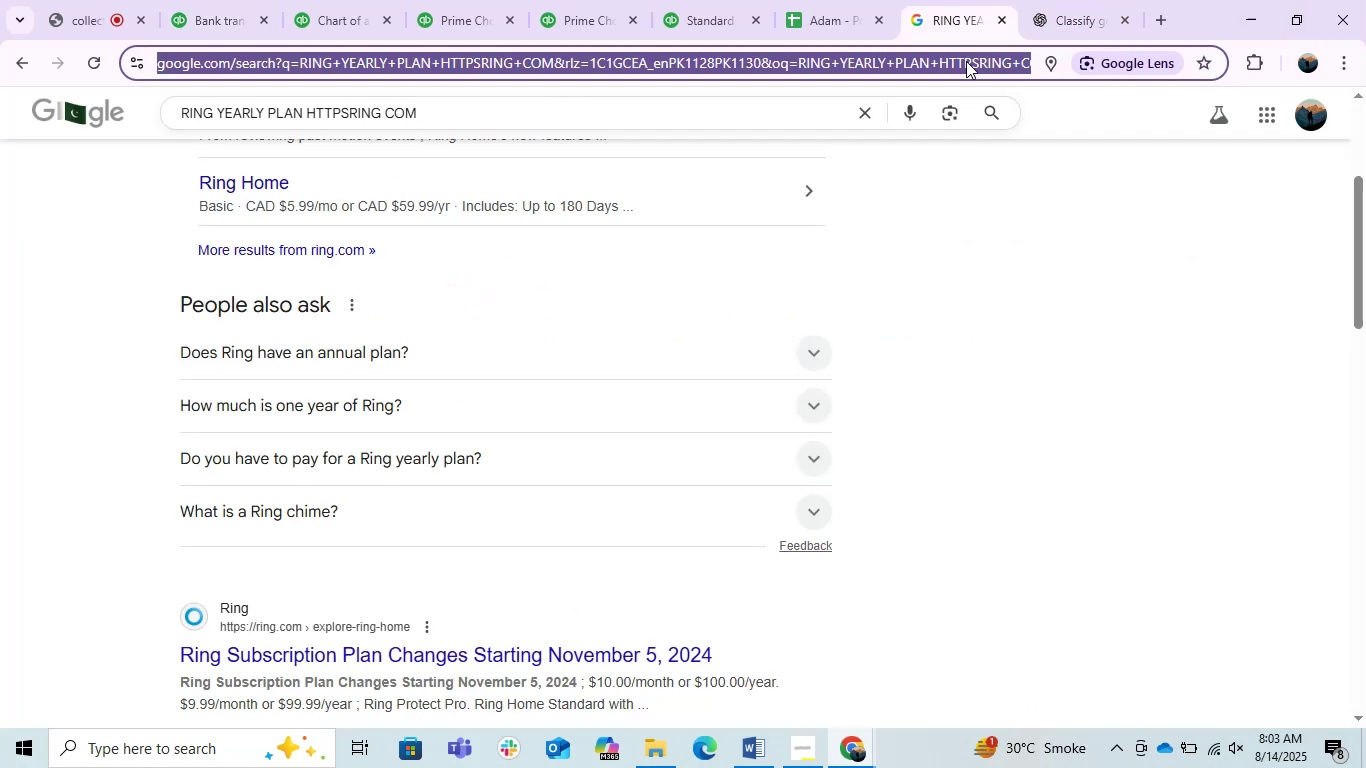 
key(Control+V)
 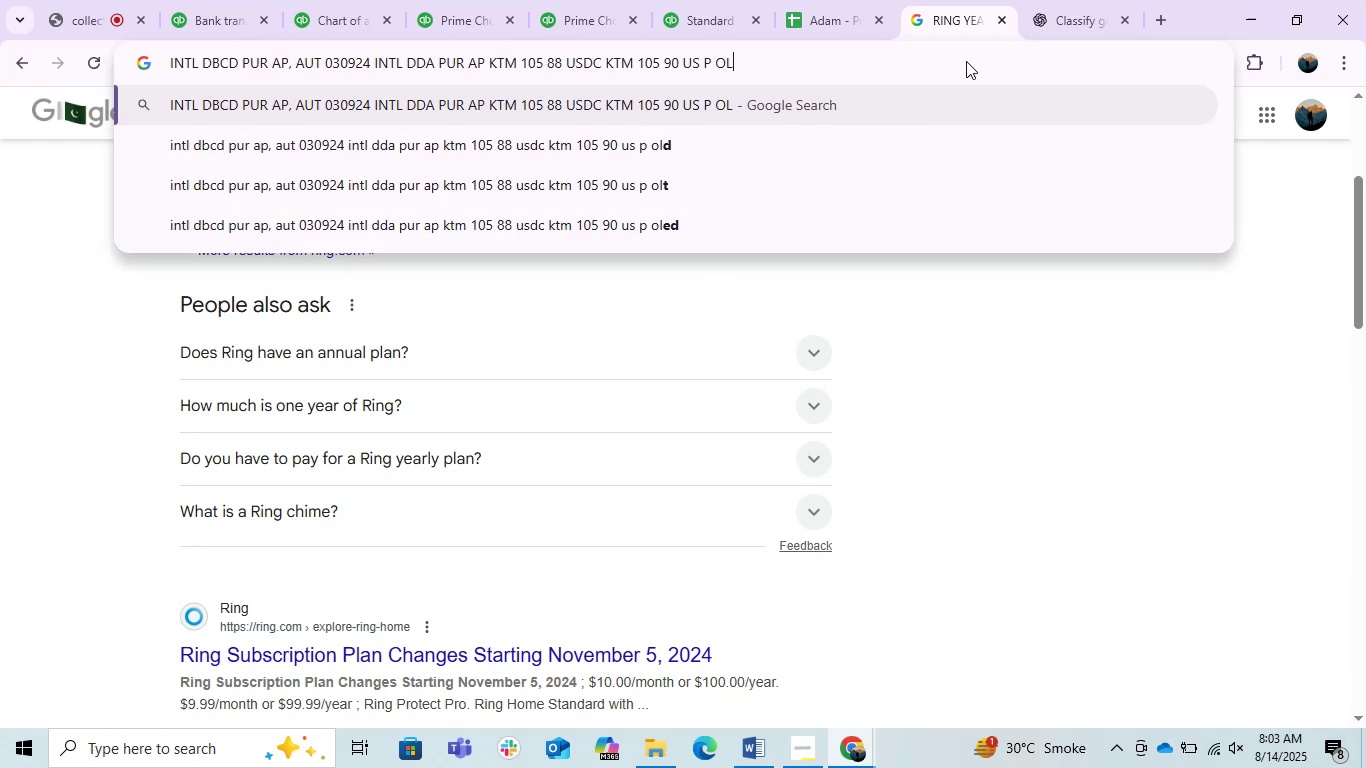 
key(Enter)
 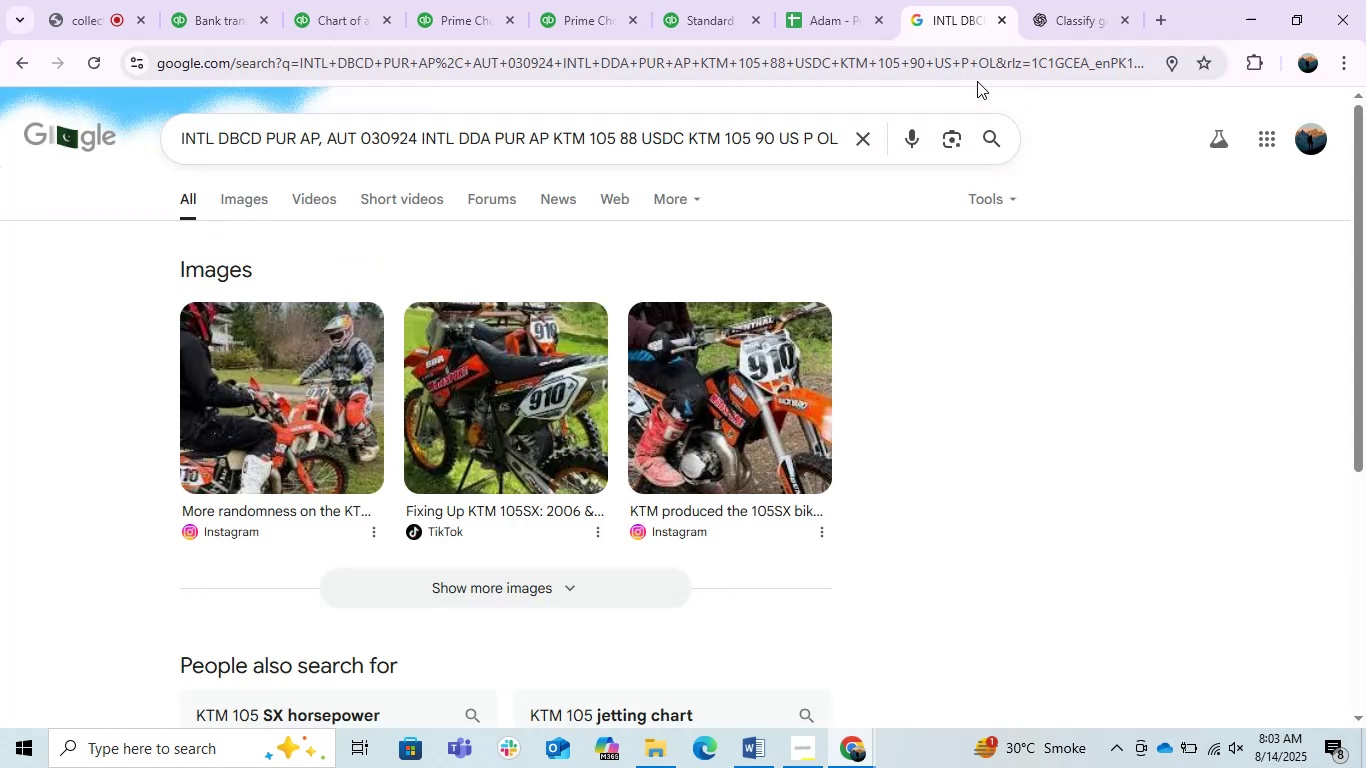 
wait(5.83)
 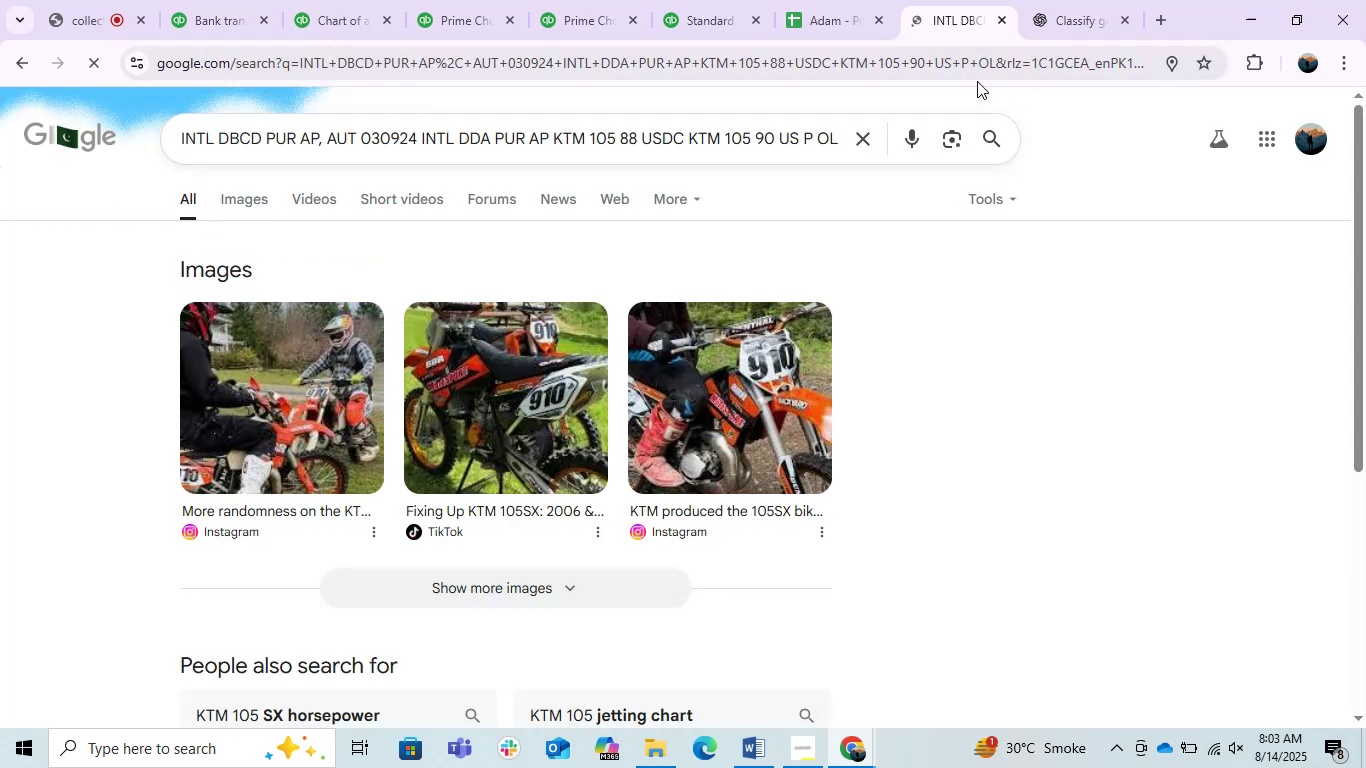 
scroll: coordinate [1085, 340], scroll_direction: down, amount: 2.0
 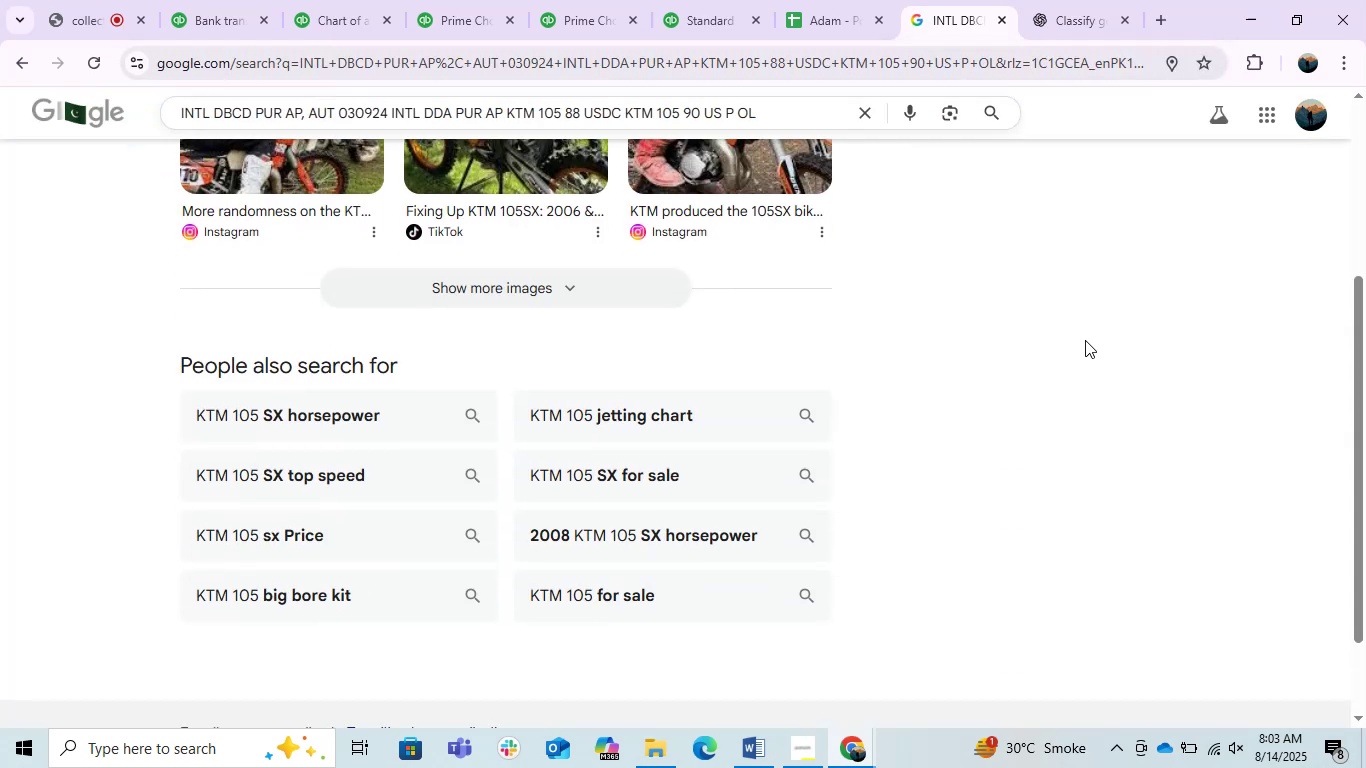 
scroll: coordinate [1085, 340], scroll_direction: up, amount: 2.0
 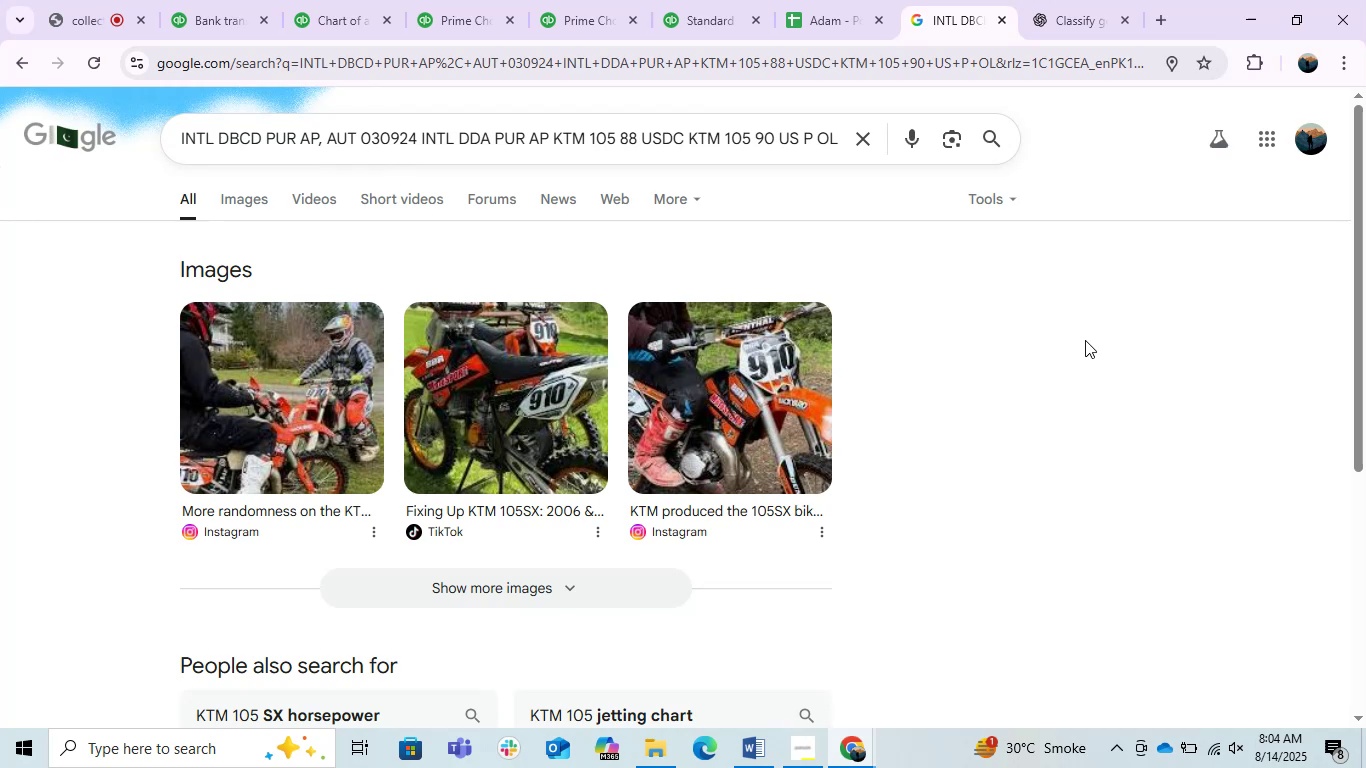 
wait(5.47)
 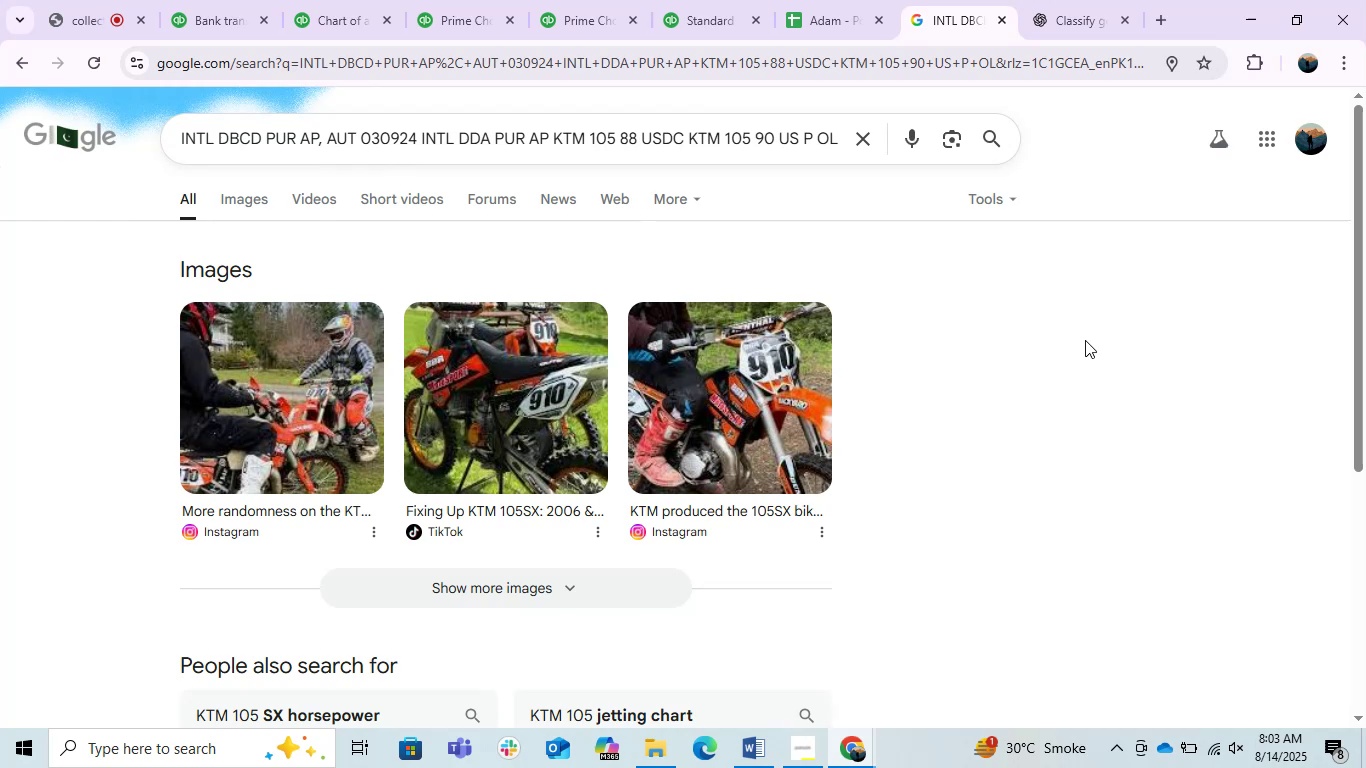 
left_click([1085, 0])
 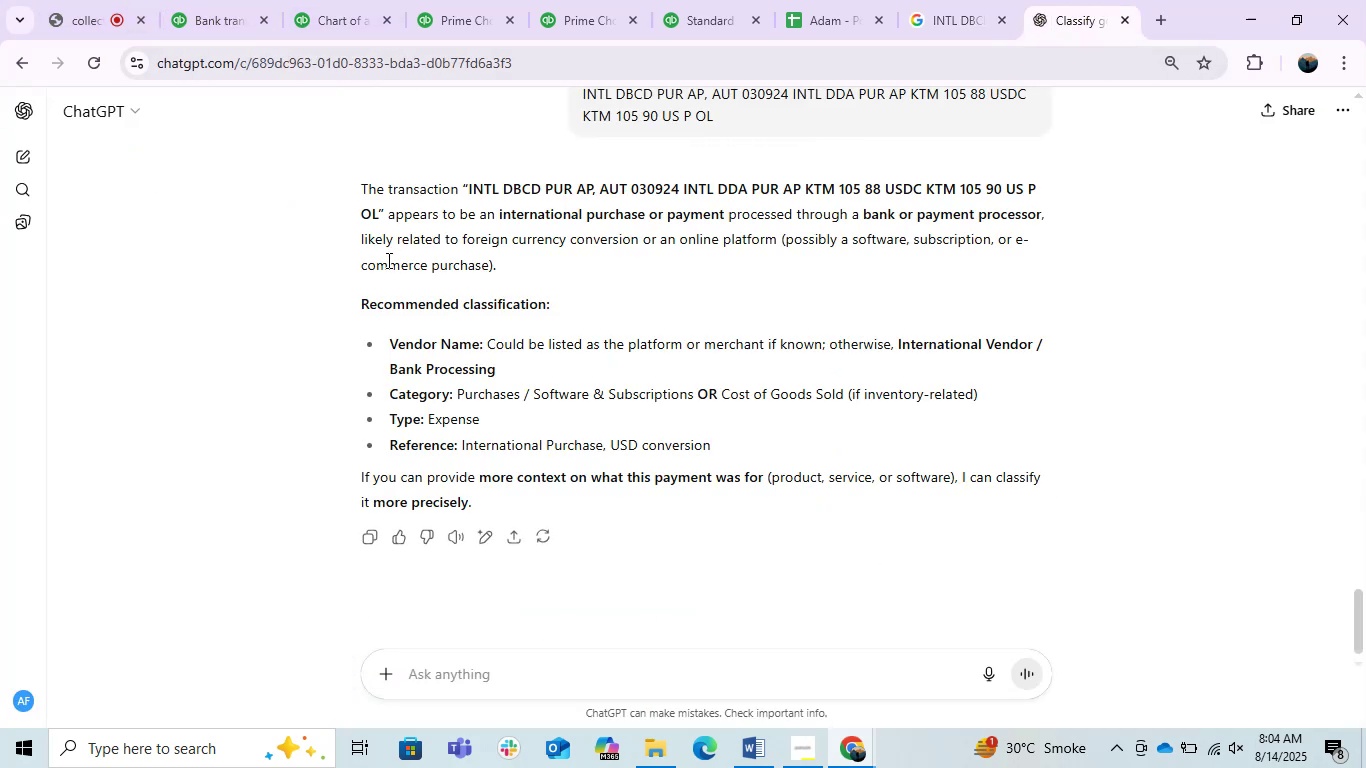 
wait(6.7)
 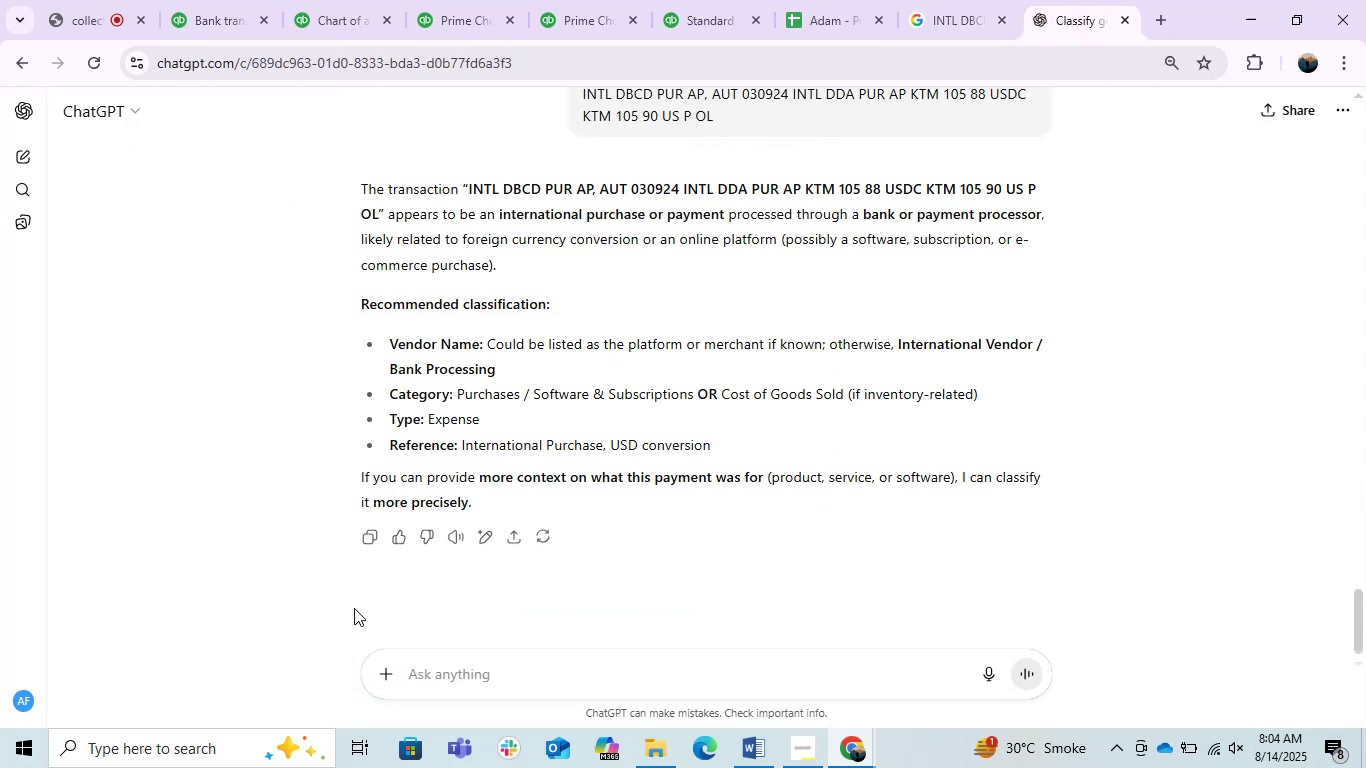 
left_click([191, 0])
 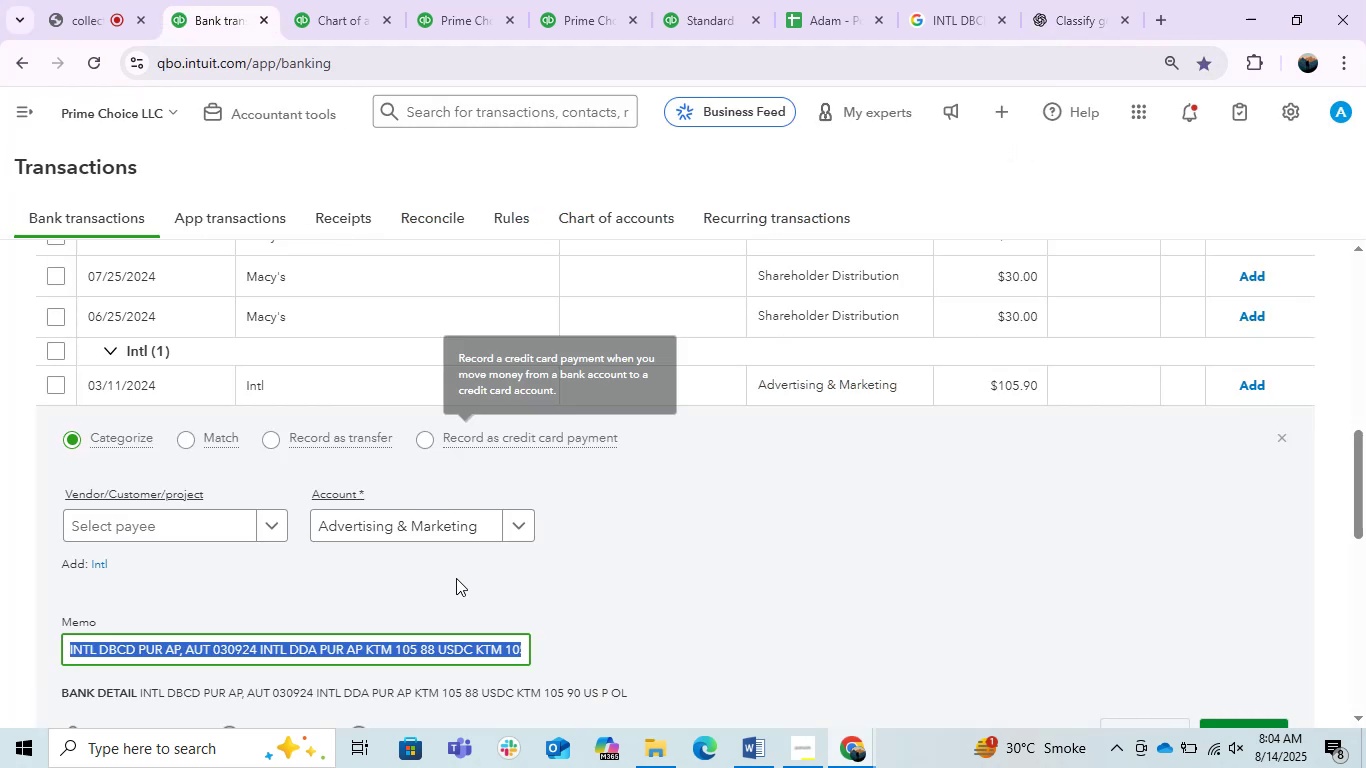 
left_click([415, 485])
 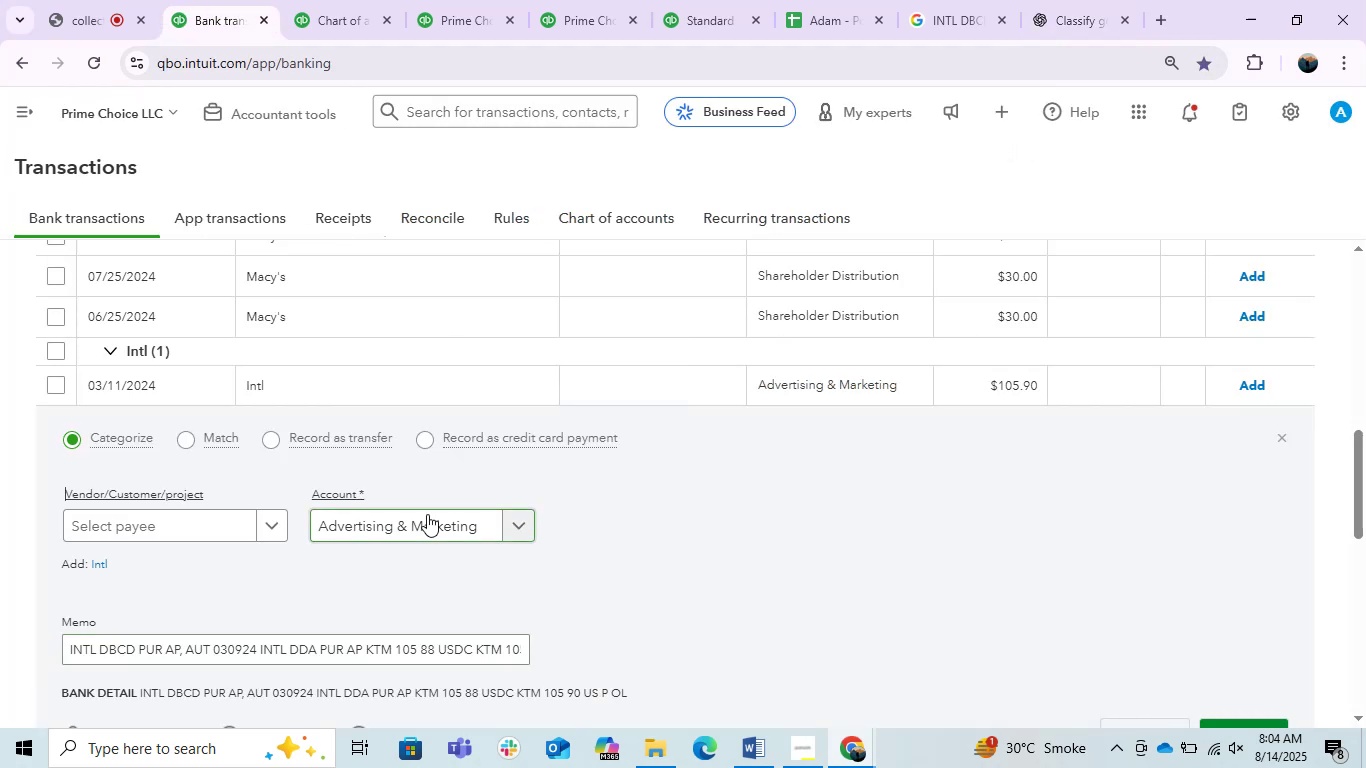 
double_click([427, 514])
 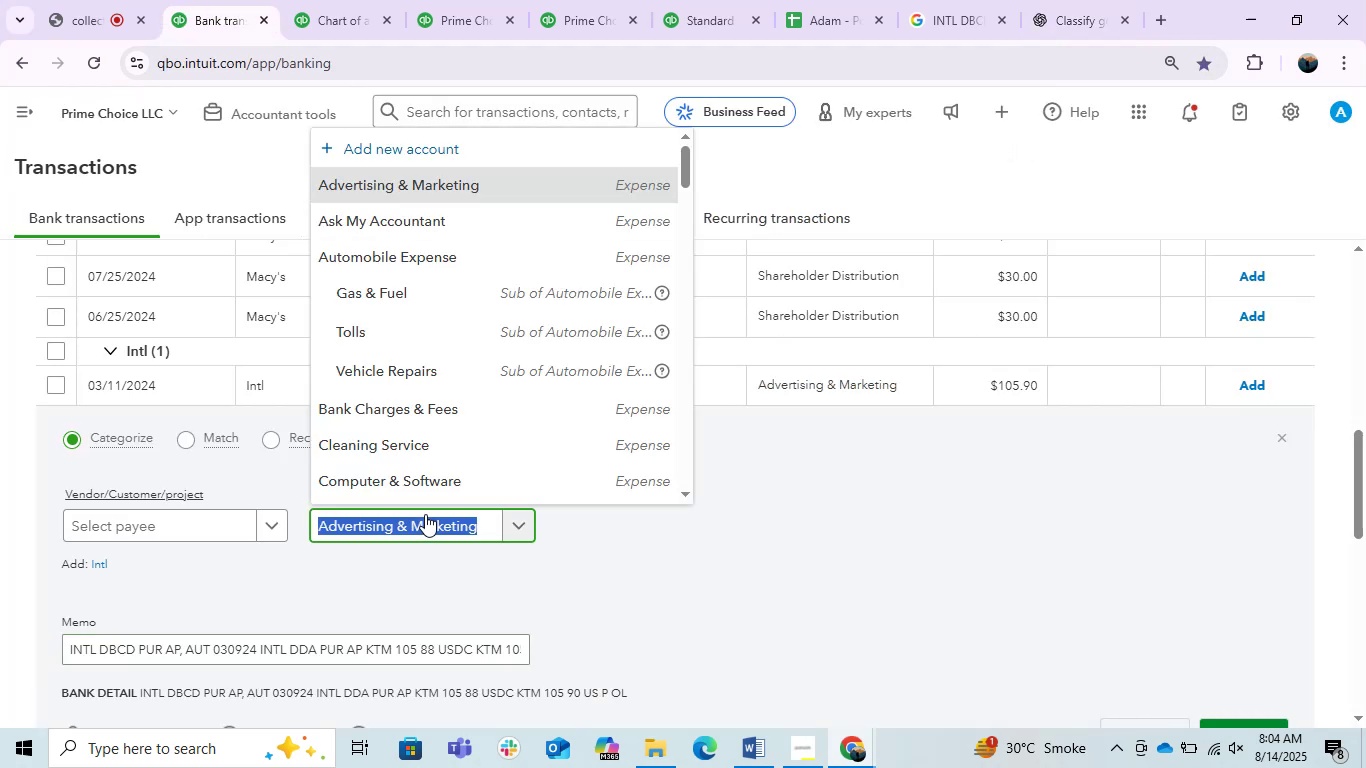 
hold_key(key=A, duration=0.3)
 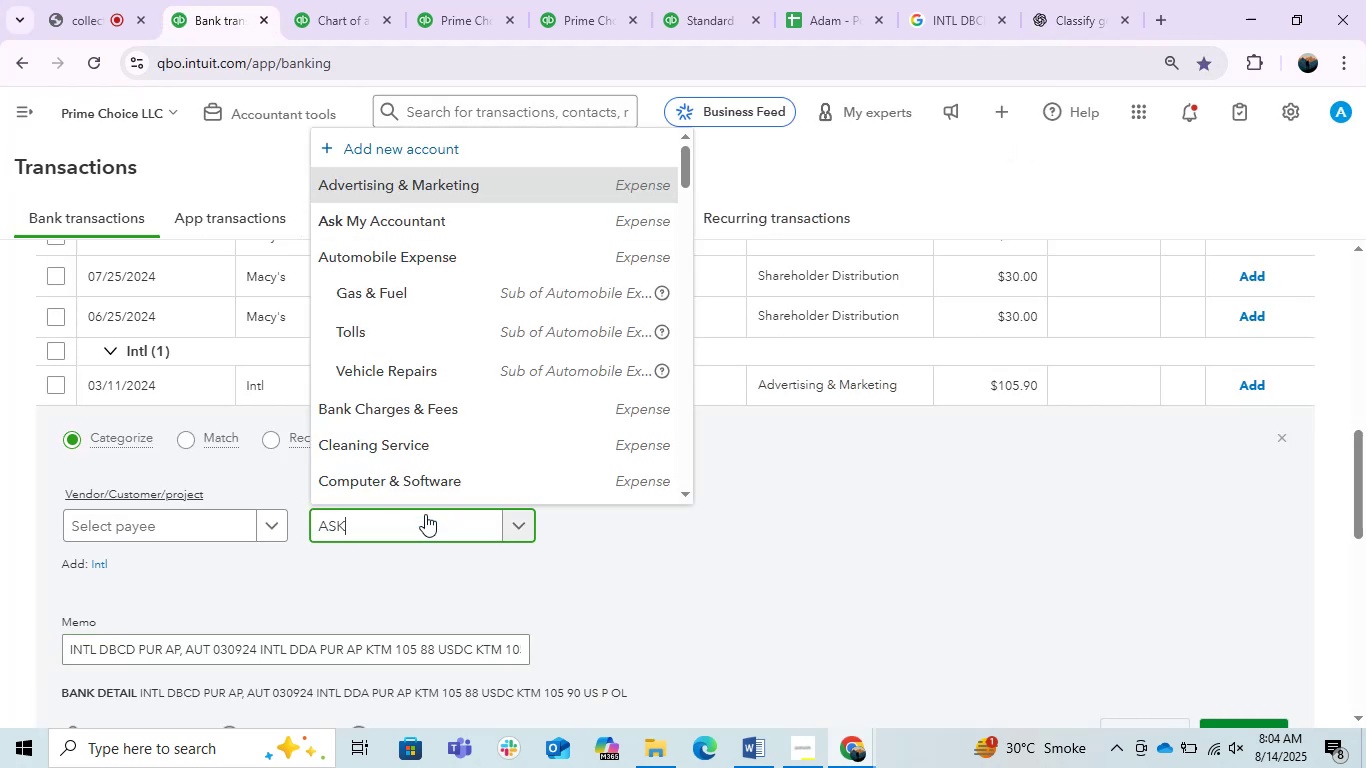 
type(sk)
 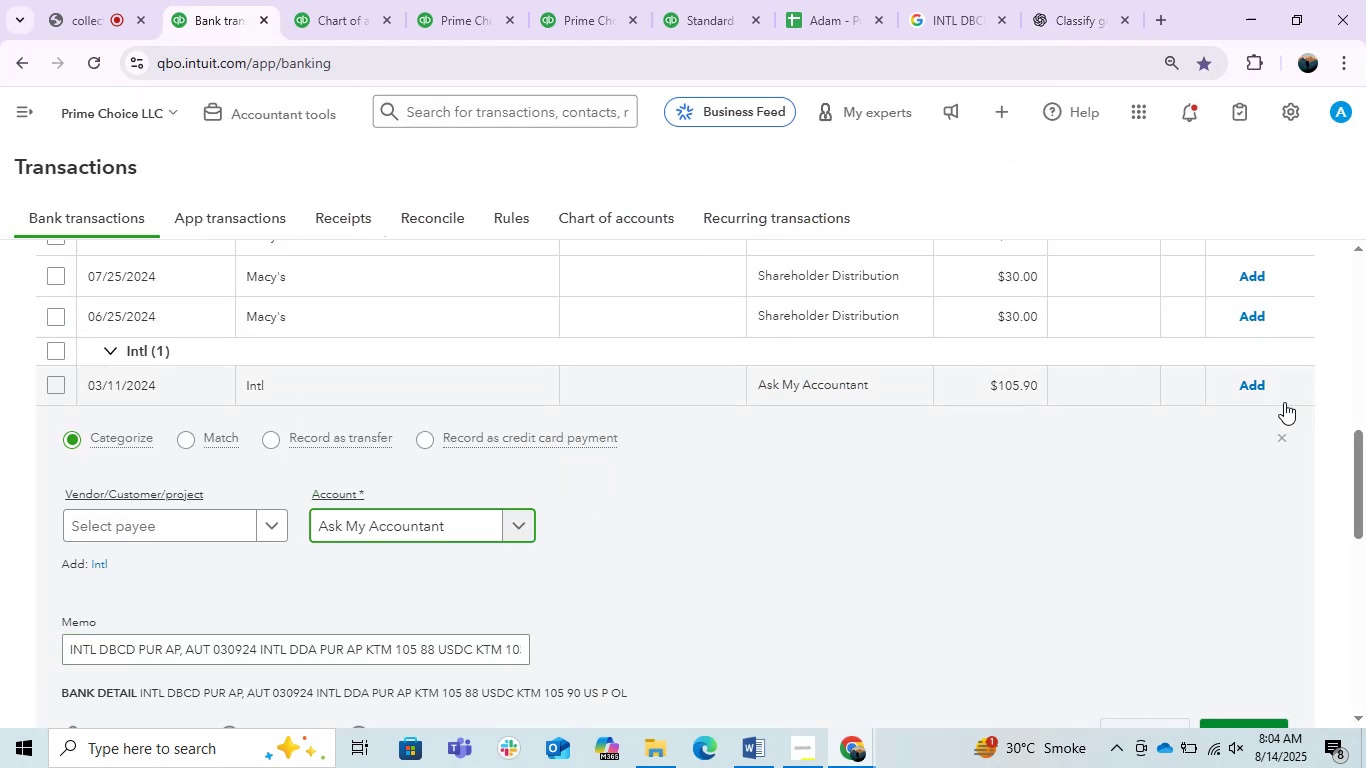 
left_click([1238, 391])
 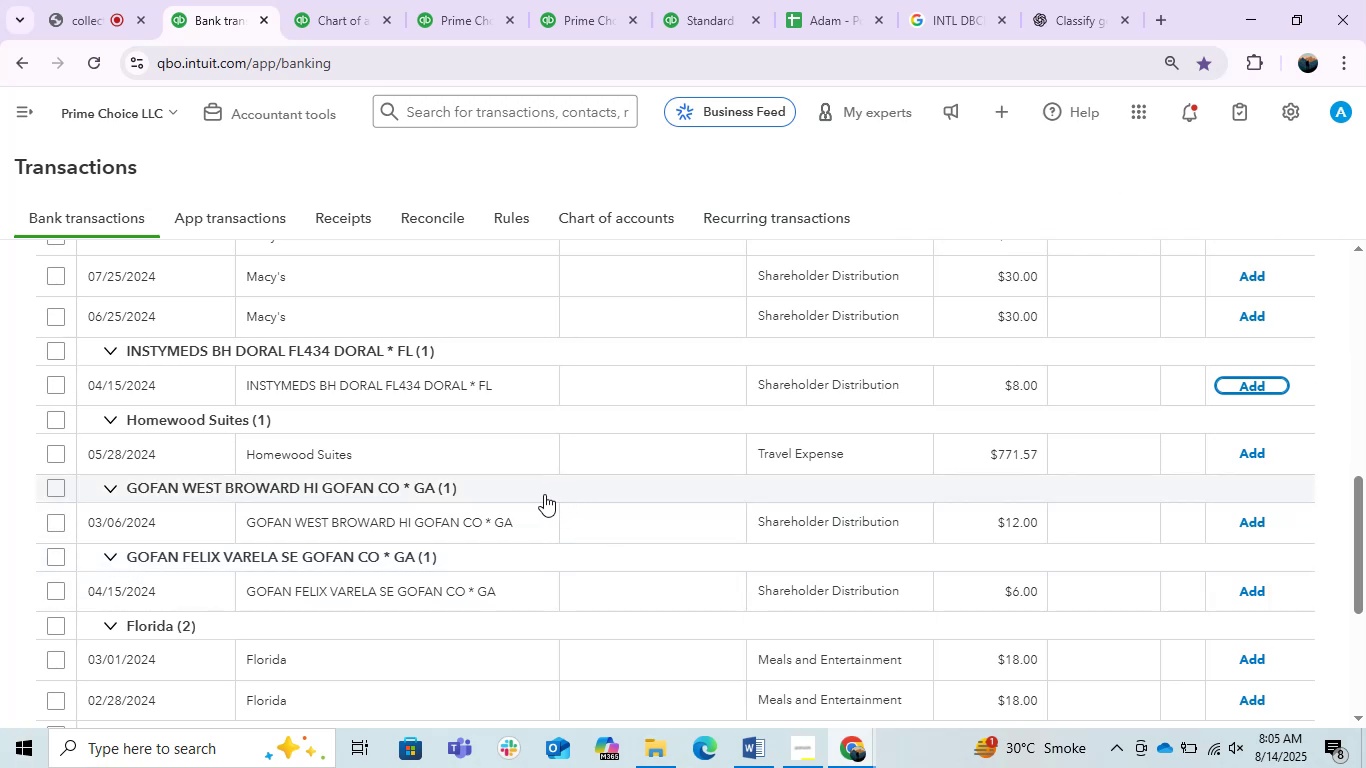 
wait(51.32)
 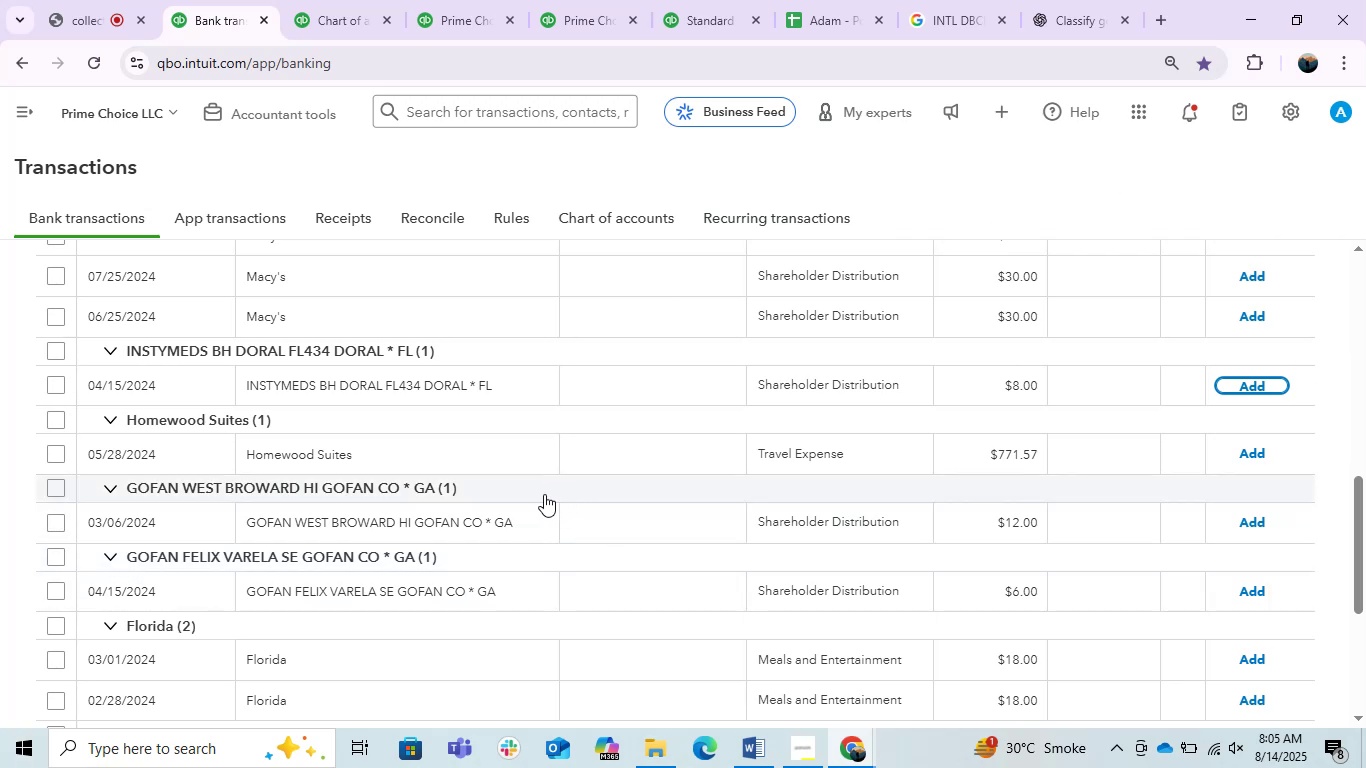 
scroll: coordinate [108, 477], scroll_direction: down, amount: 2.0
 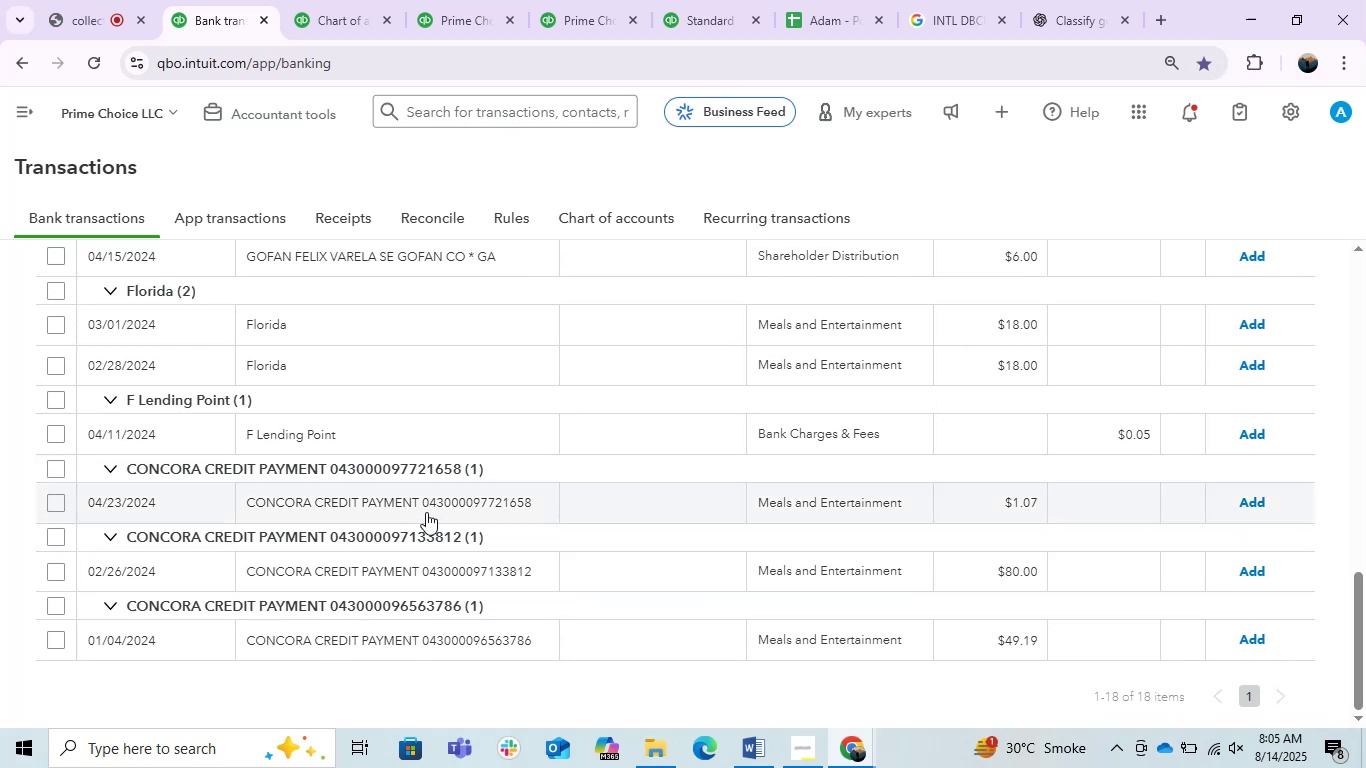 
scroll: coordinate [911, 619], scroll_direction: up, amount: 8.0
 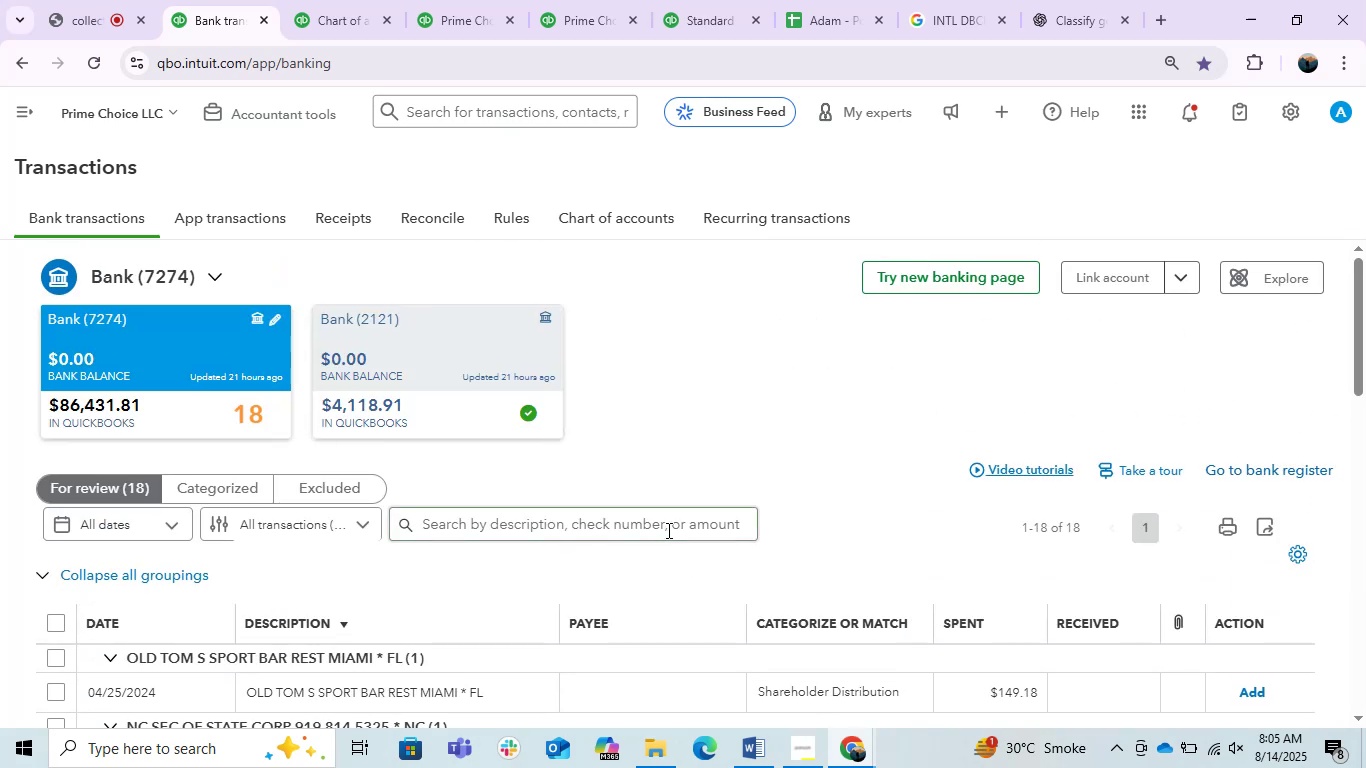 
left_click([666, 529])
 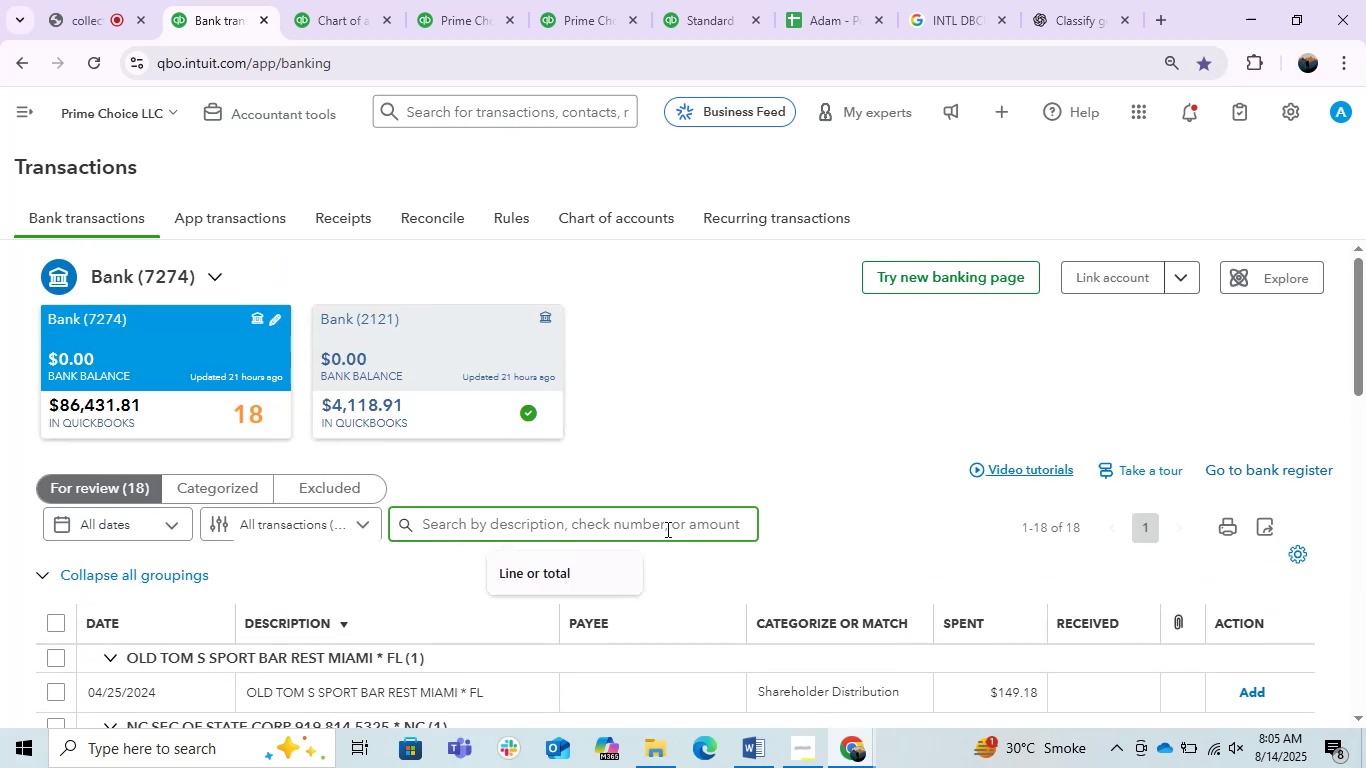 
type(concora)
 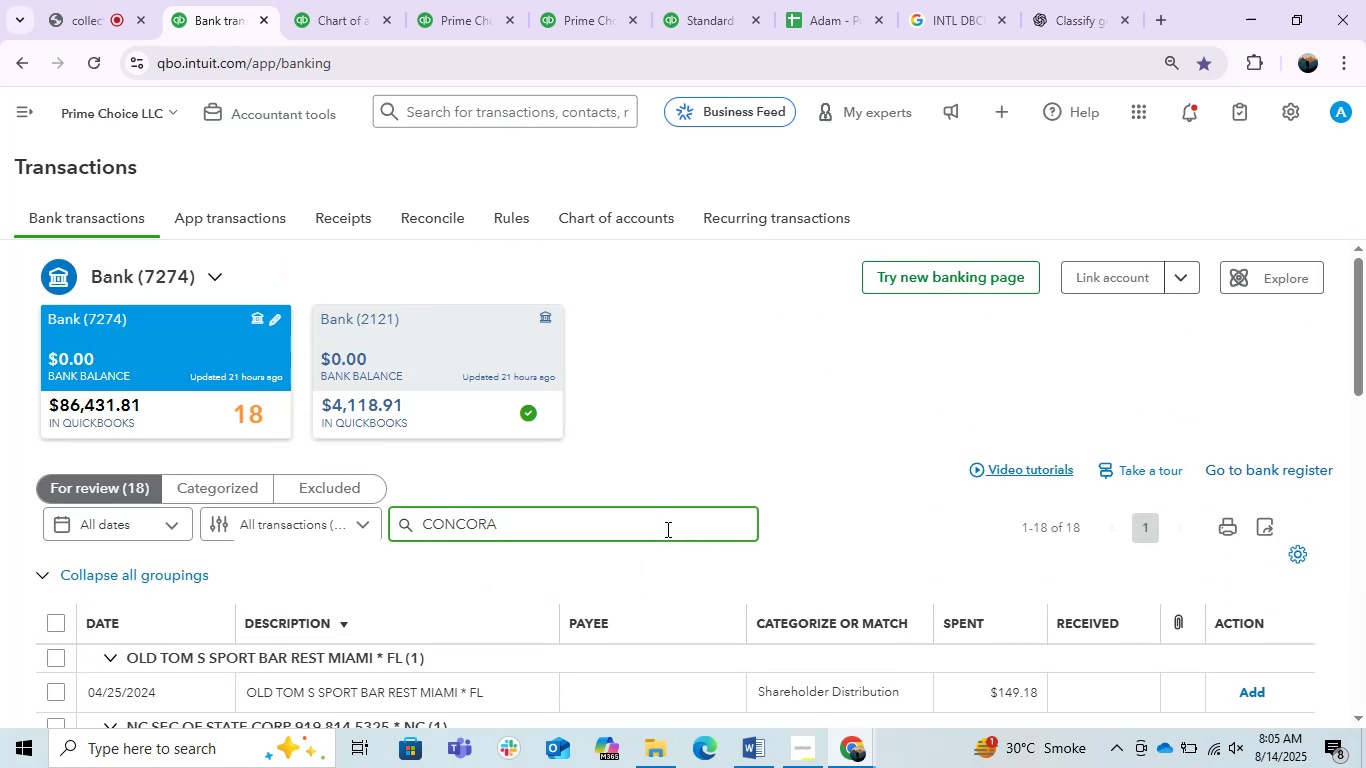 
key(Enter)
 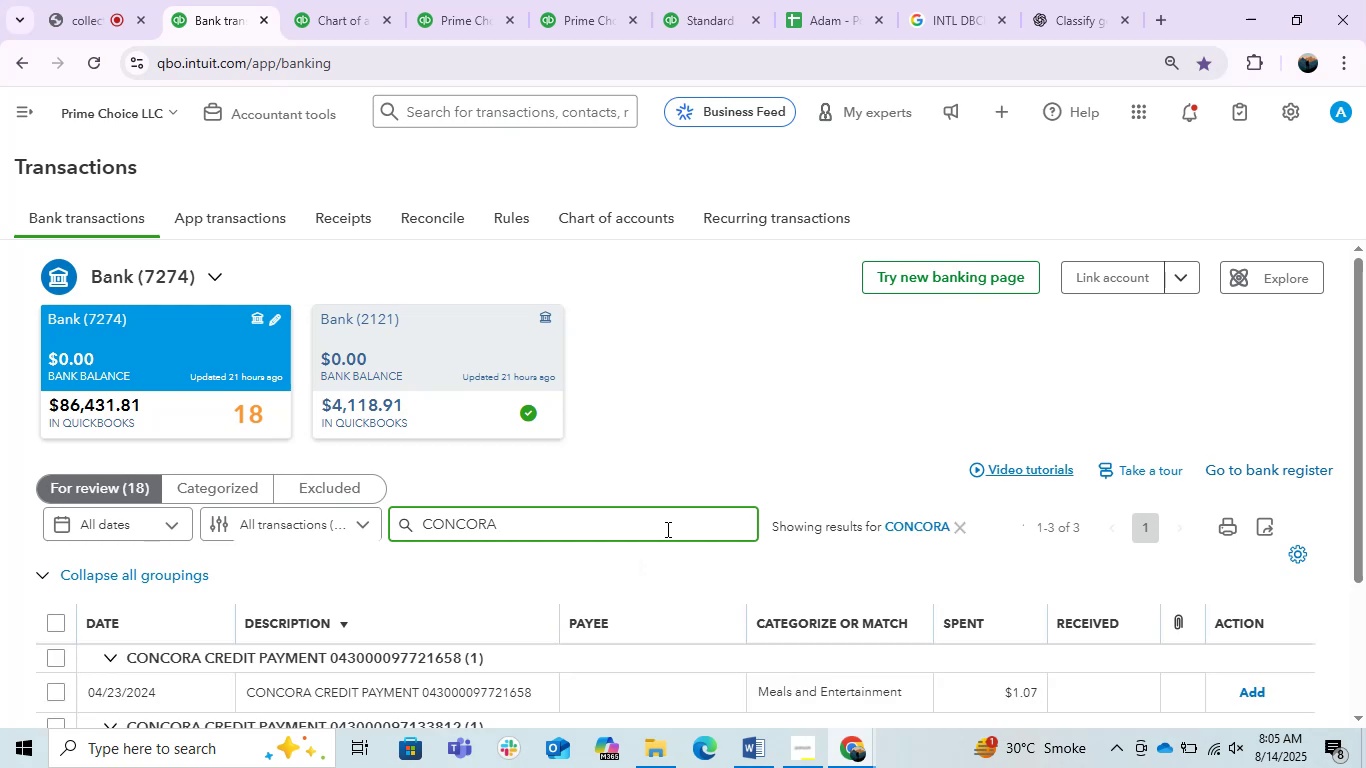 
scroll: coordinate [666, 529], scroll_direction: down, amount: 2.0
 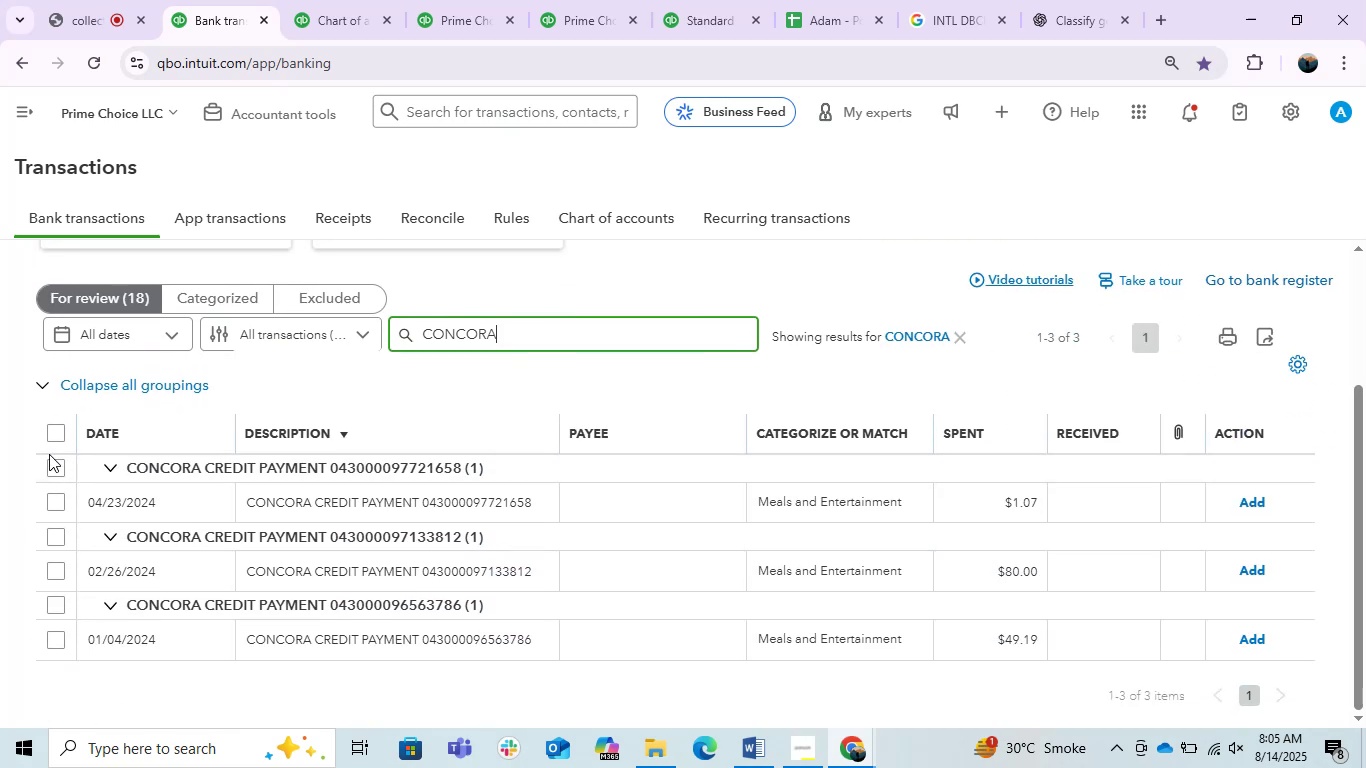 
left_click([54, 429])
 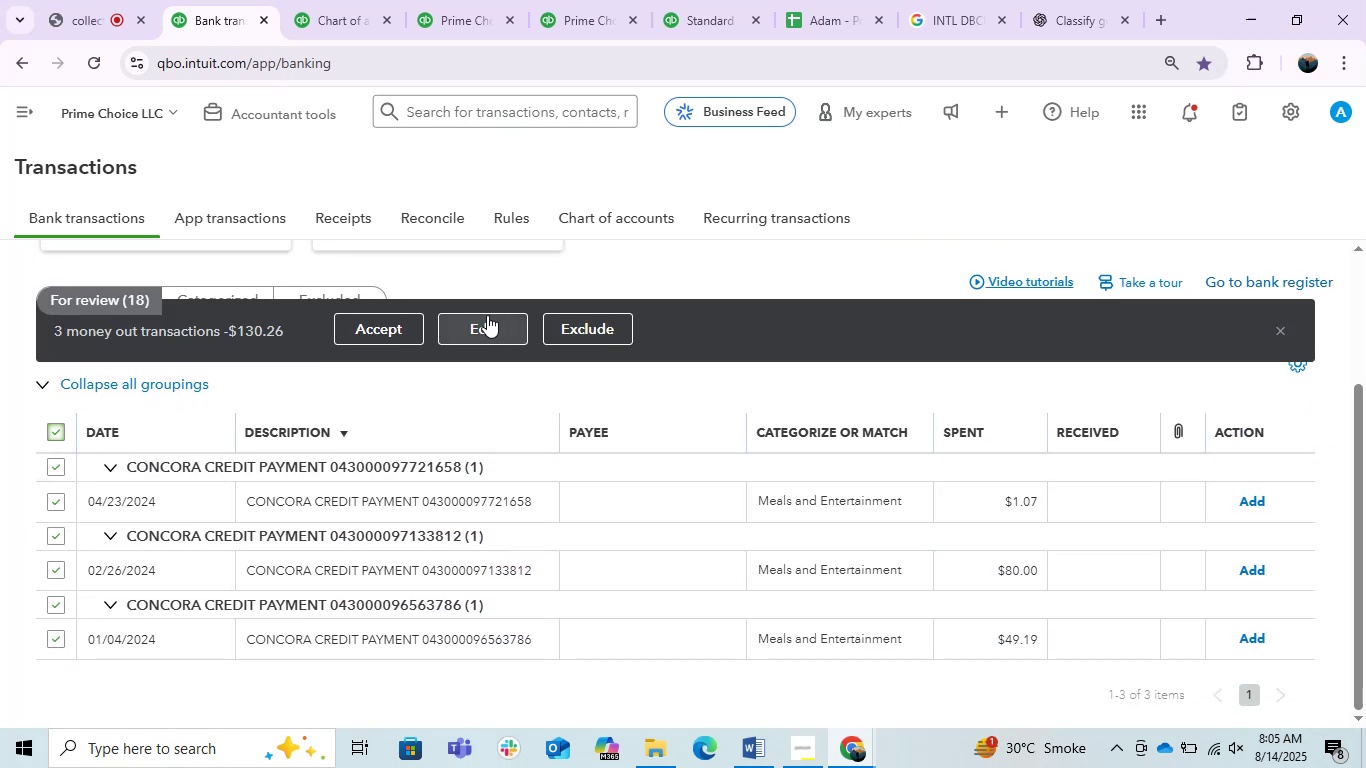 
left_click([487, 315])
 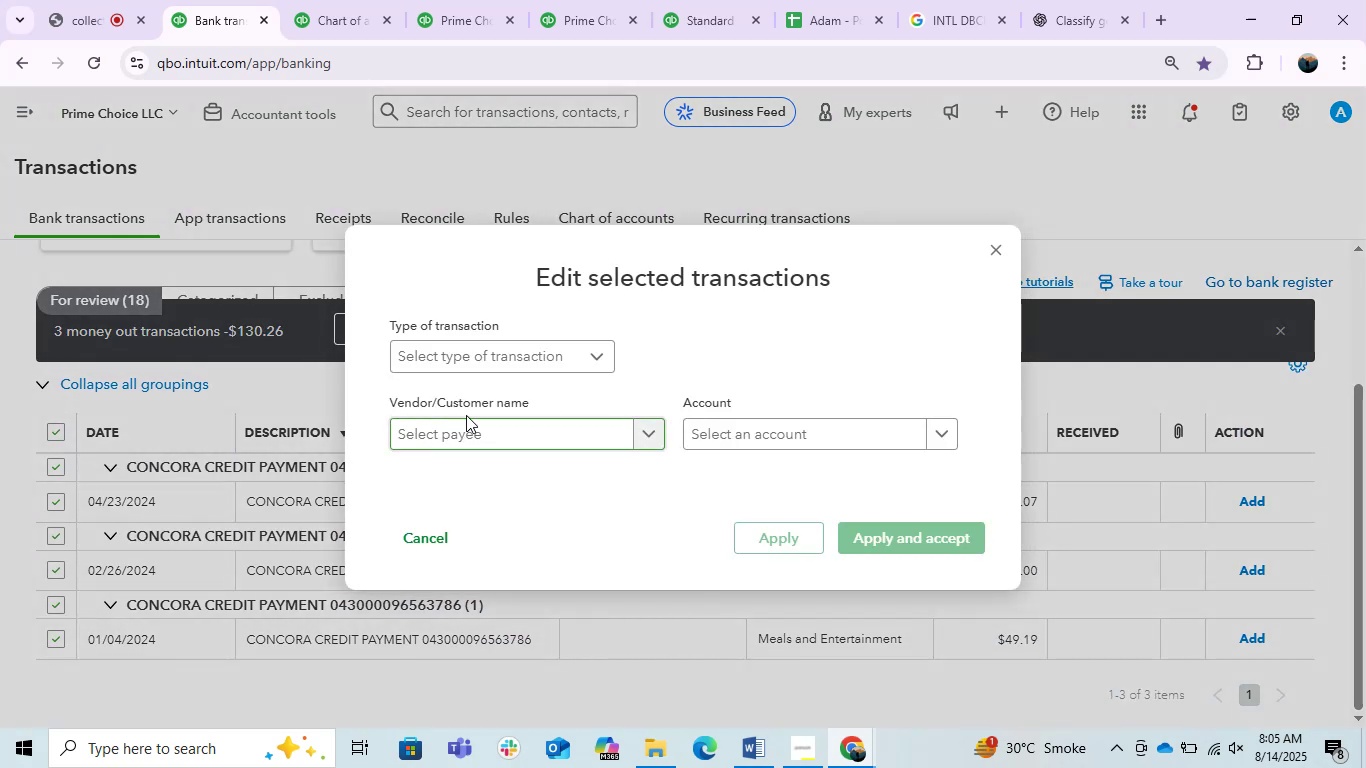 
left_click([535, 347])
 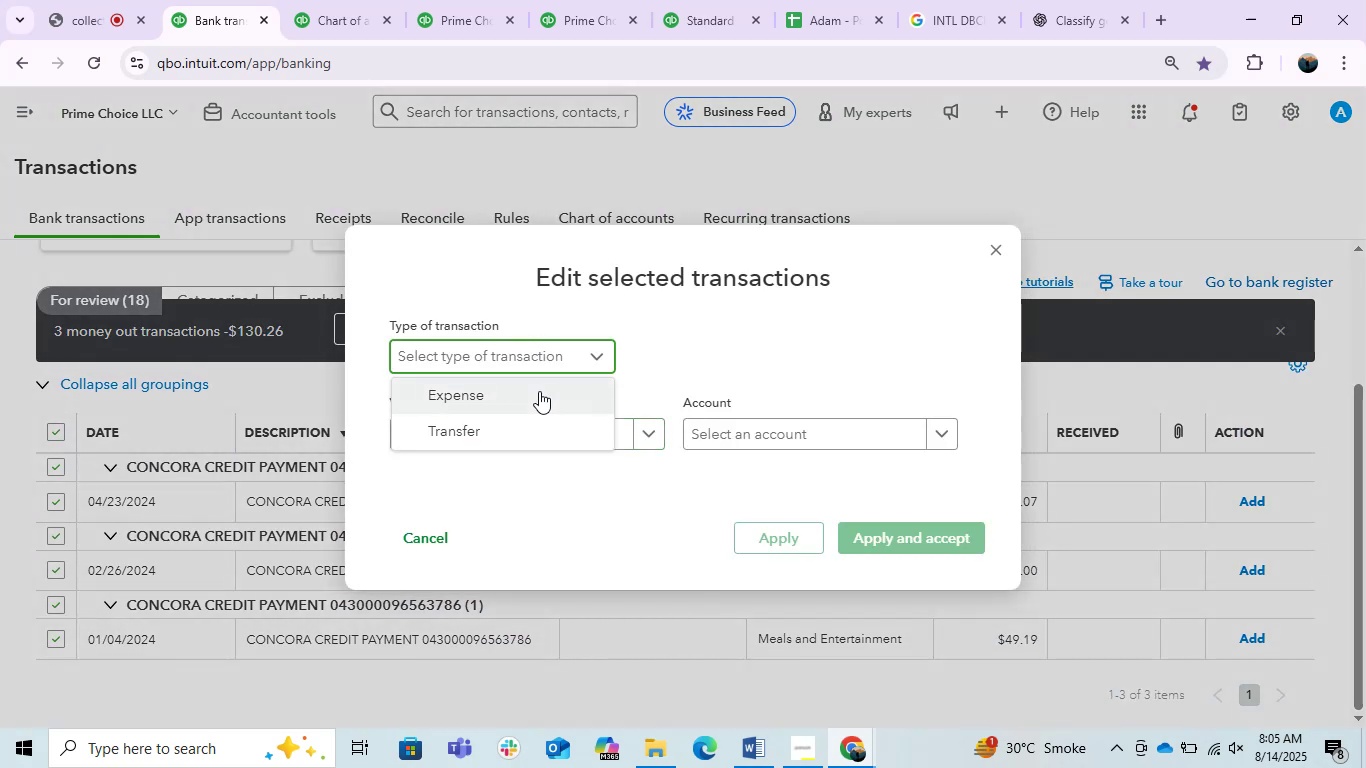 
left_click([539, 391])
 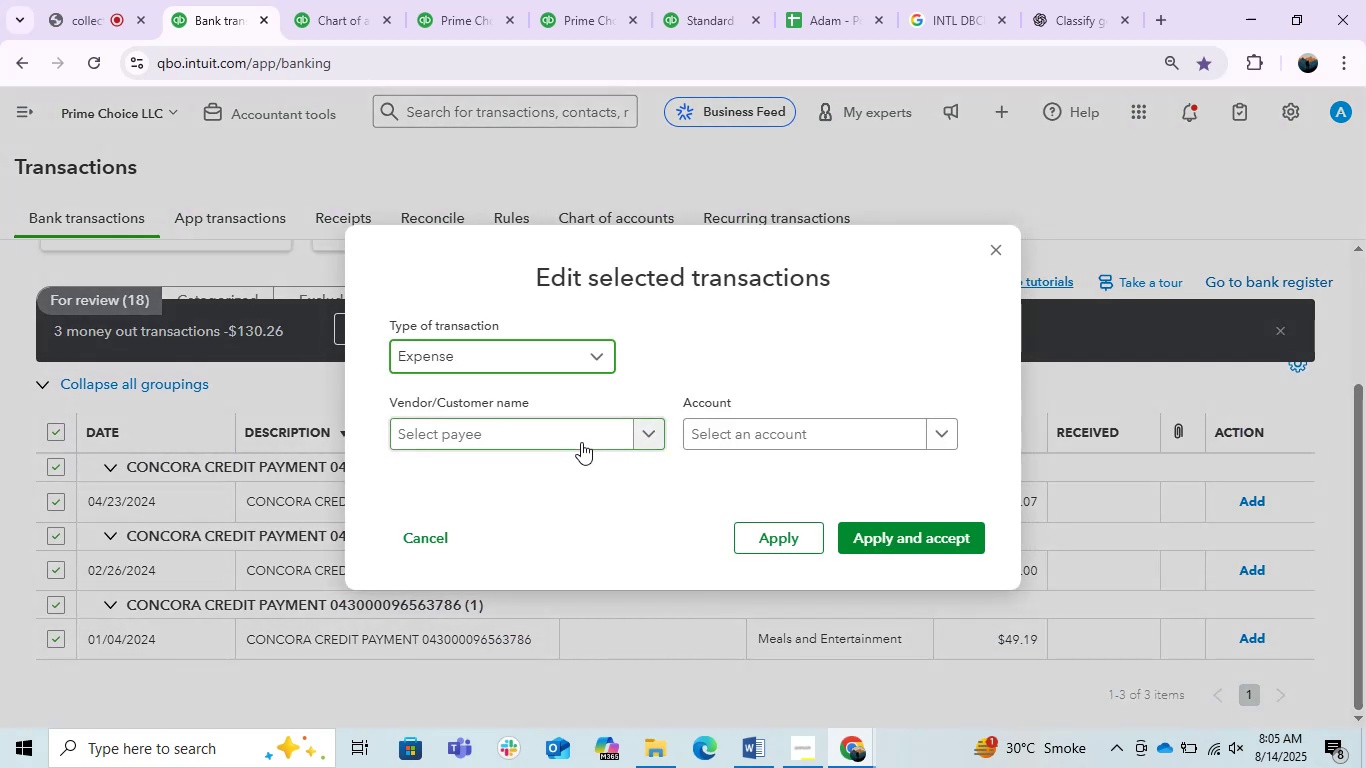 
double_click([581, 442])
 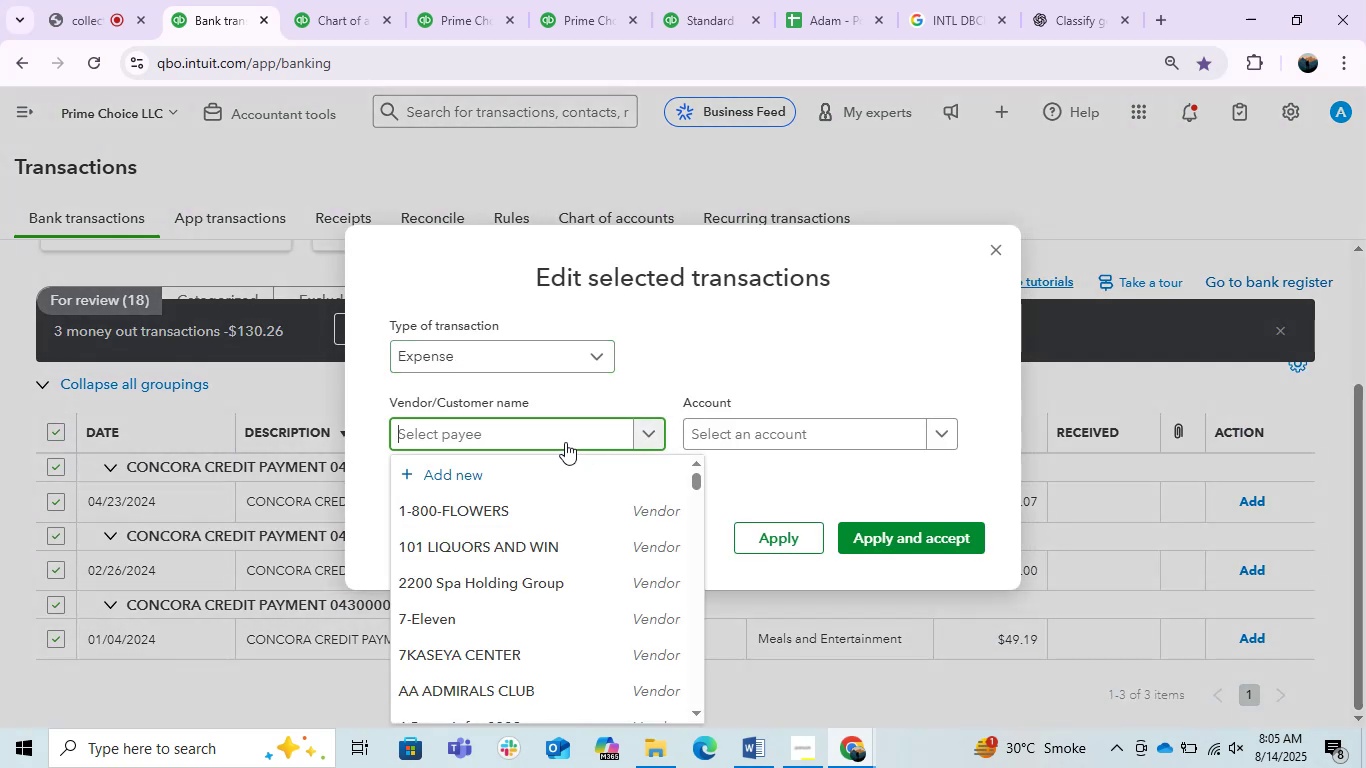 
type(concora)
 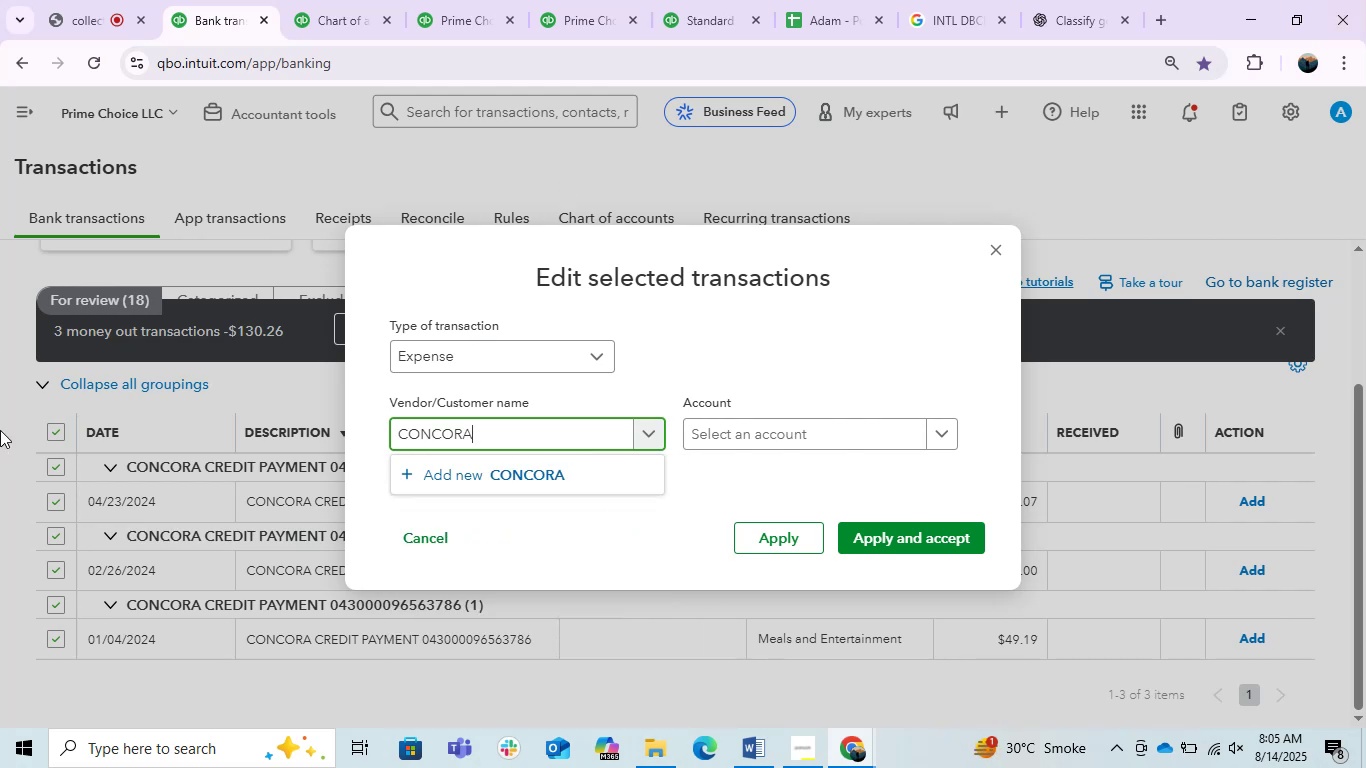 
left_click([487, 481])
 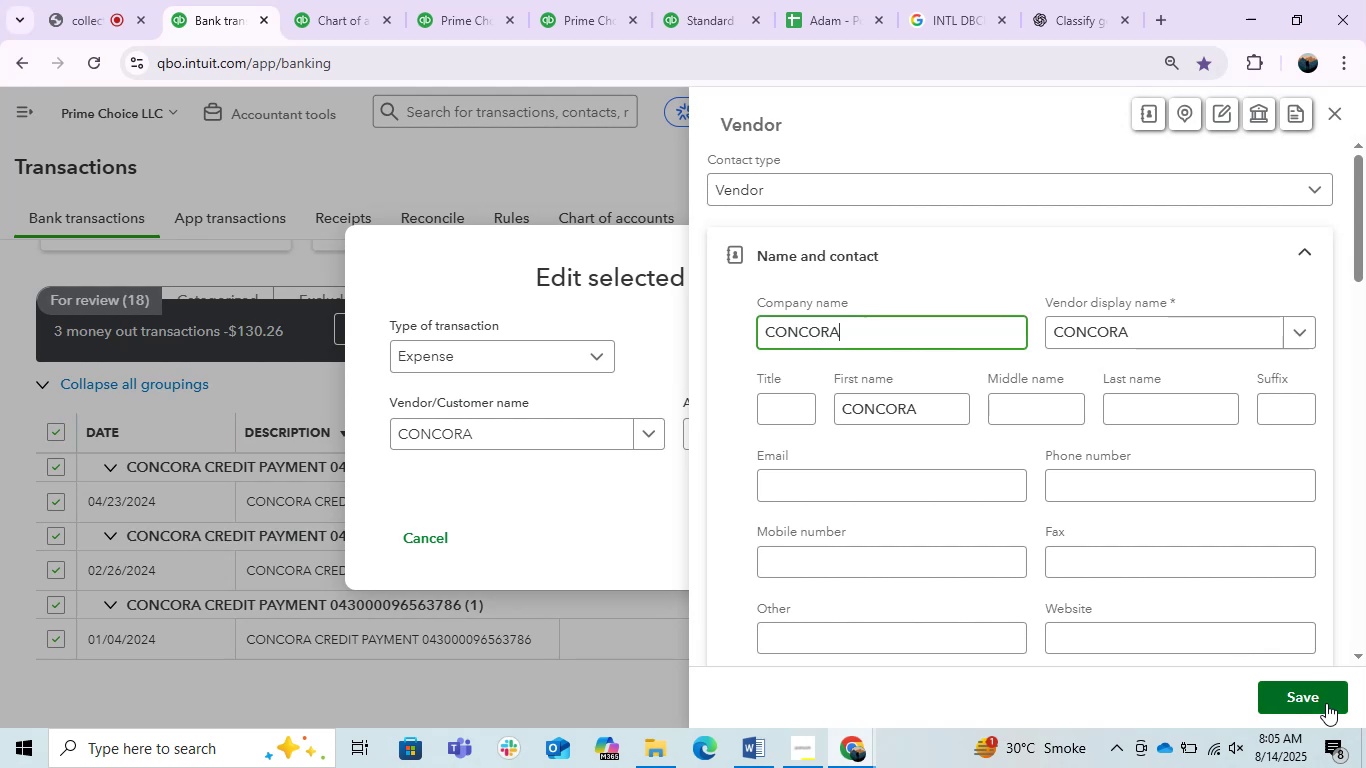 
left_click([1326, 703])
 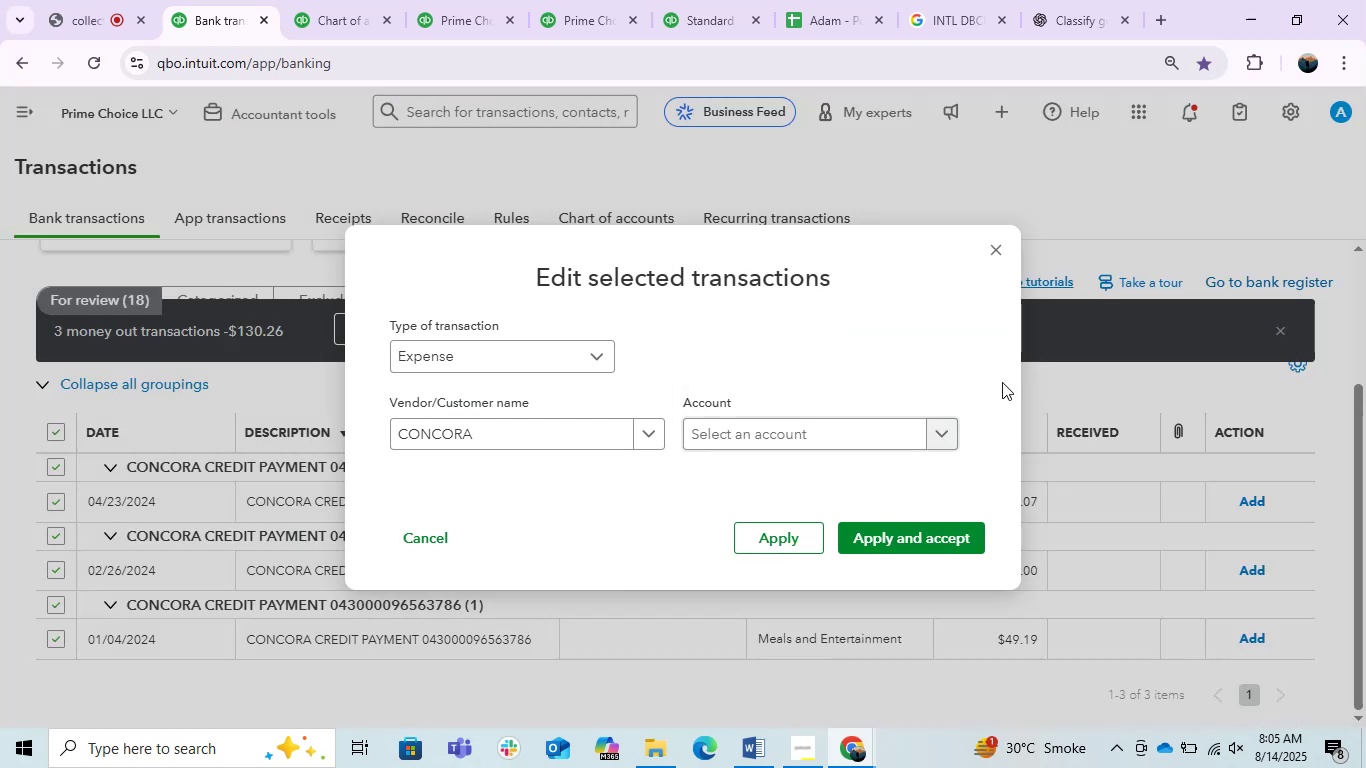 
left_click([855, 438])
 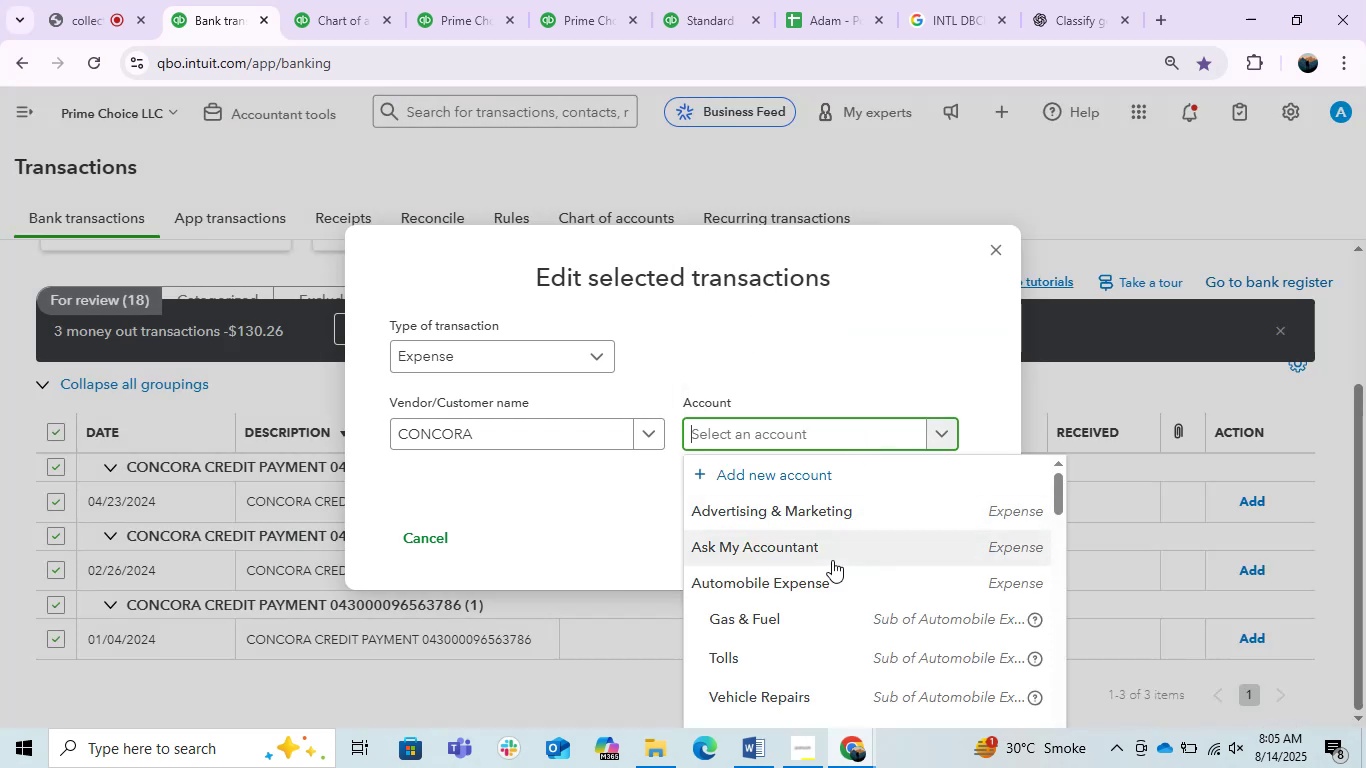 
left_click([800, 560])
 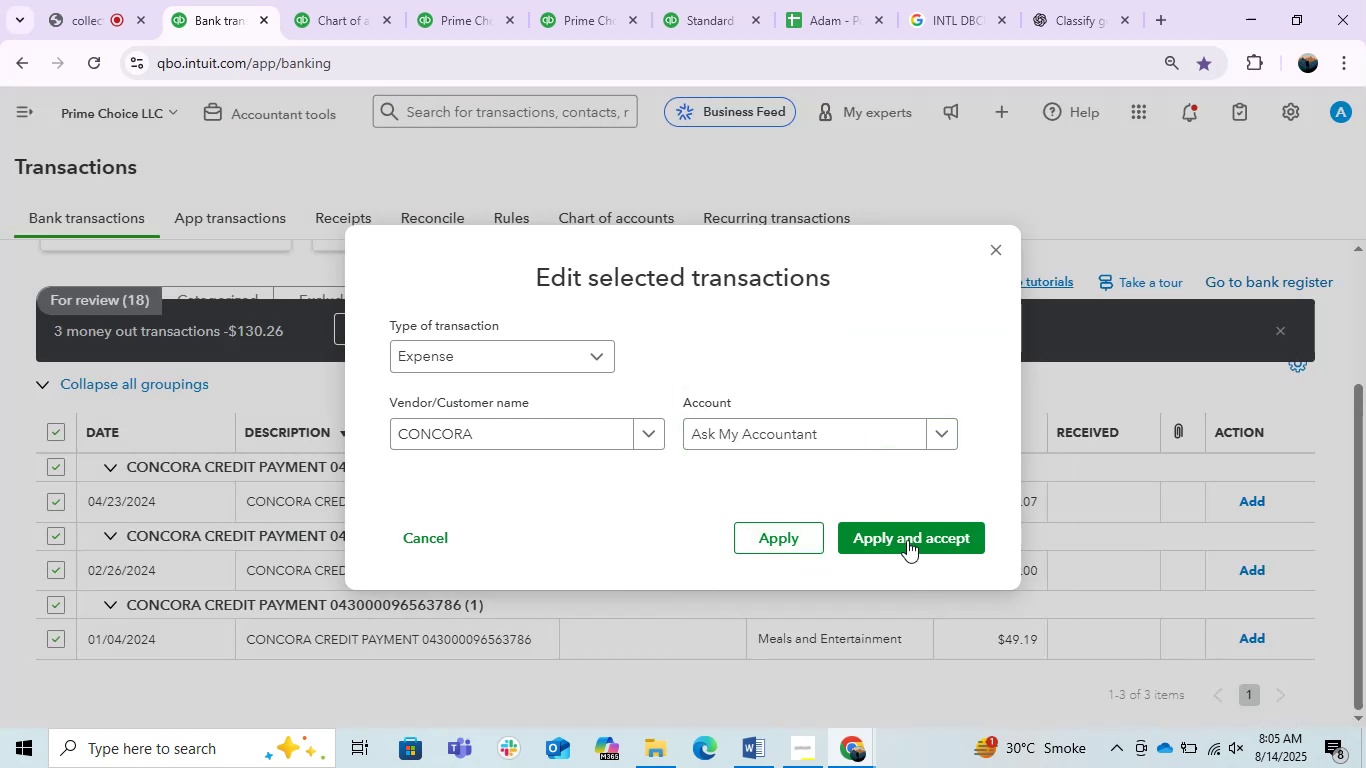 
left_click([907, 540])
 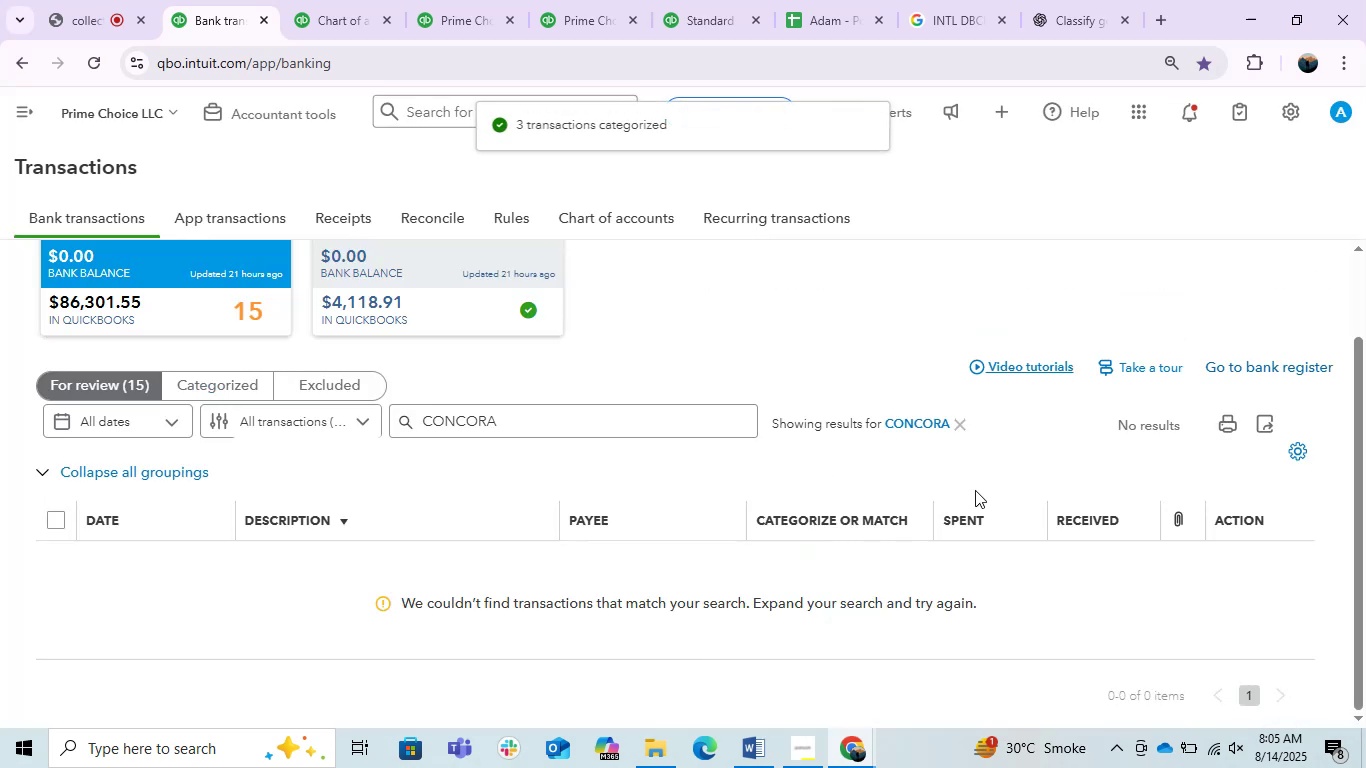 
left_click([964, 433])
 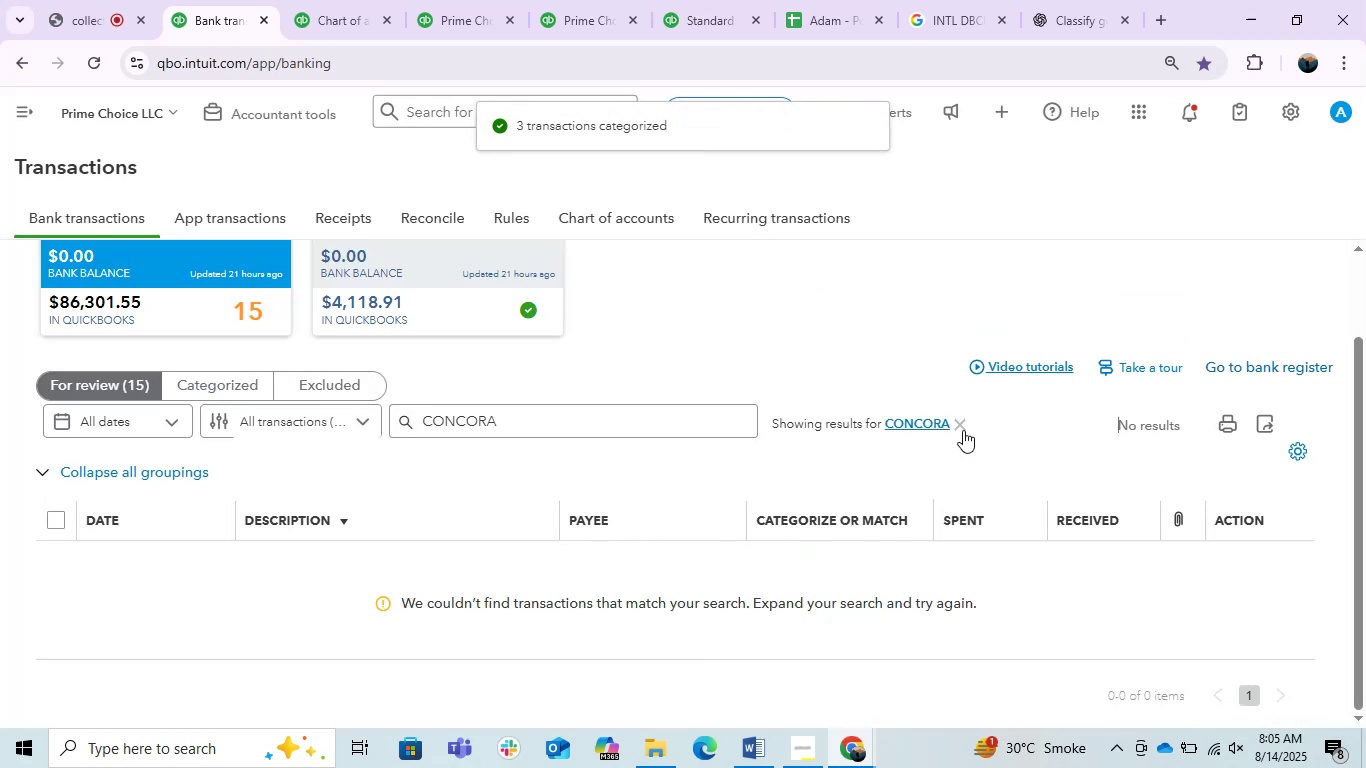 
double_click([963, 430])
 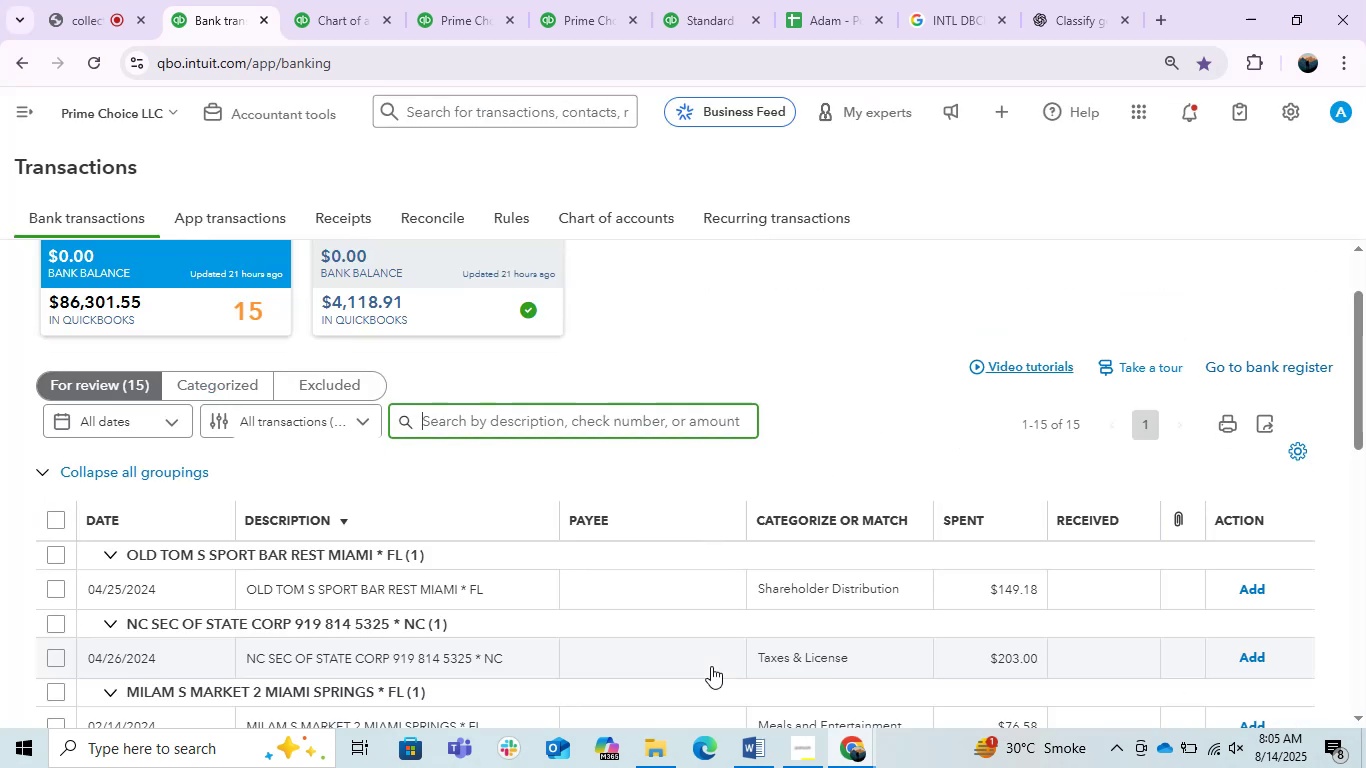 
scroll: coordinate [711, 666], scroll_direction: down, amount: 3.0
 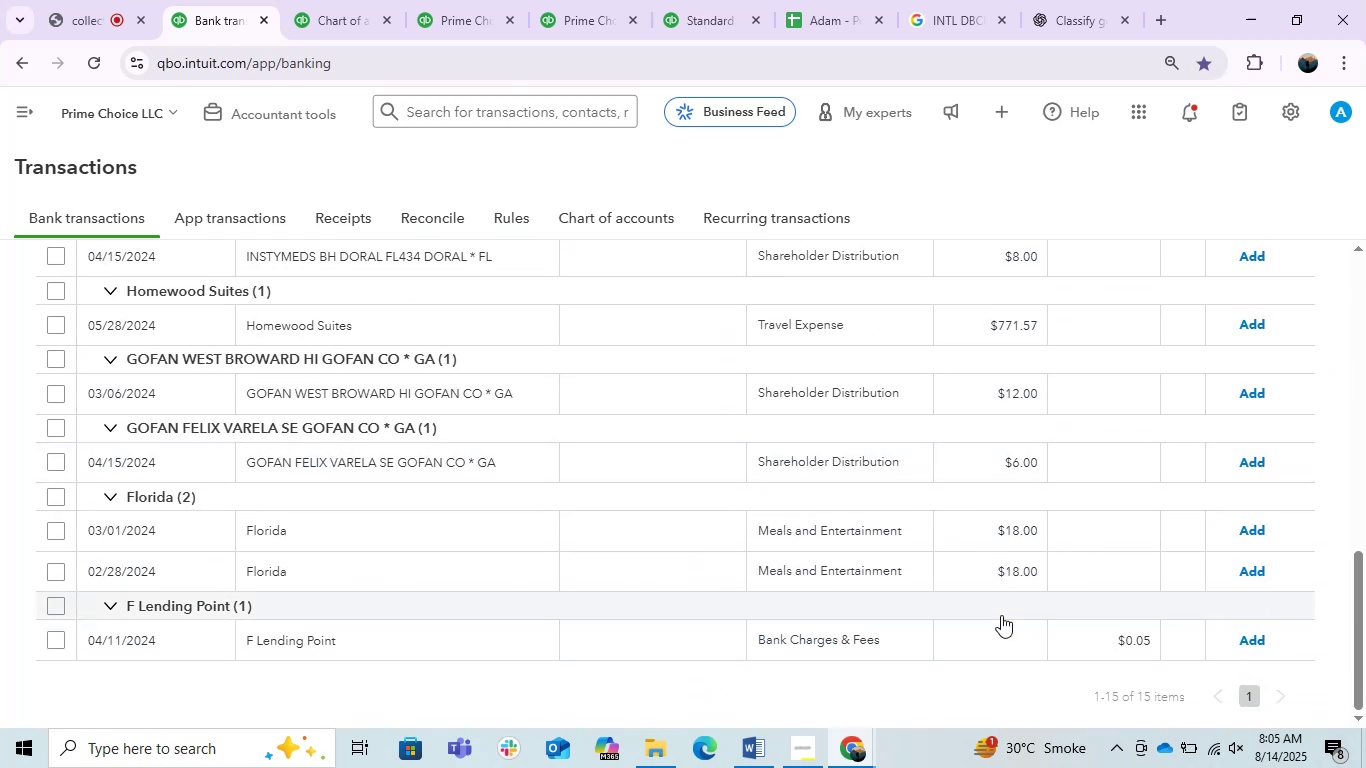 
wait(10.41)
 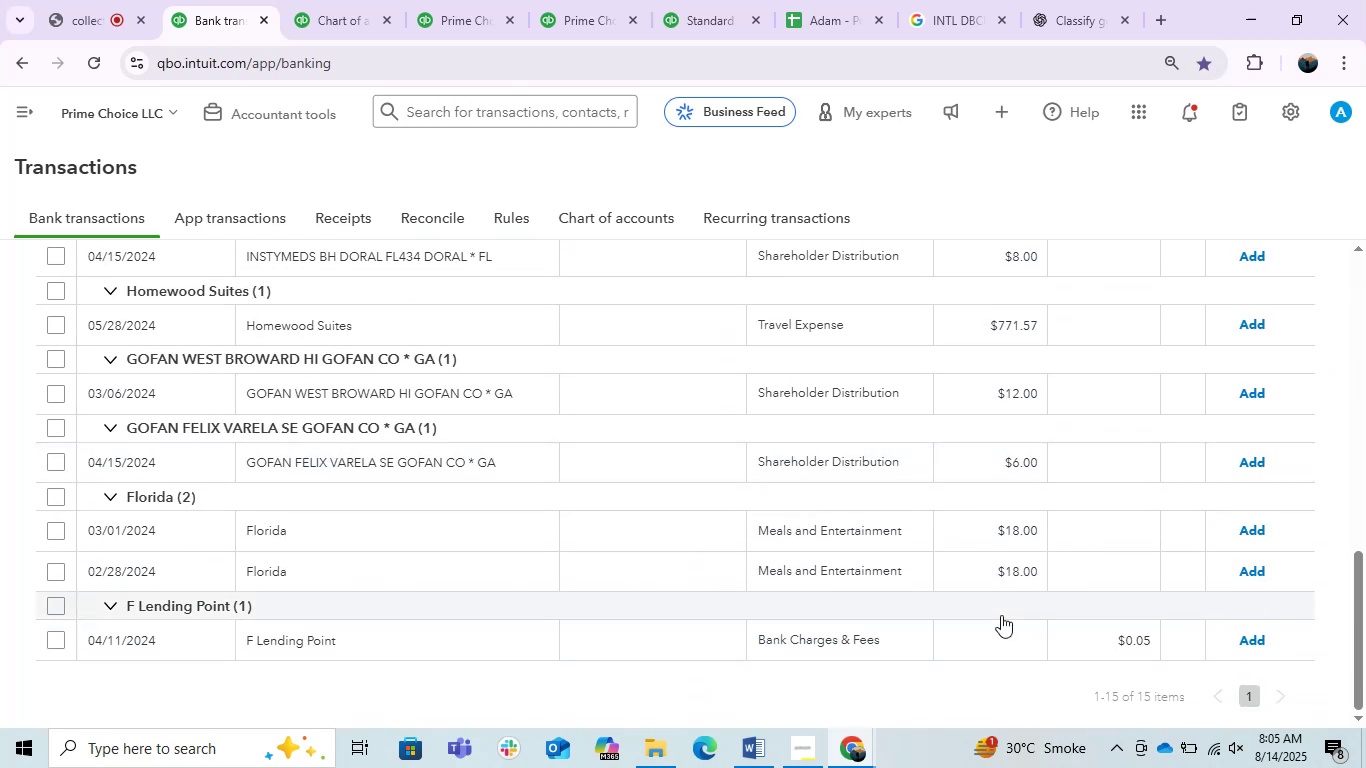 
left_click([1260, 639])
 